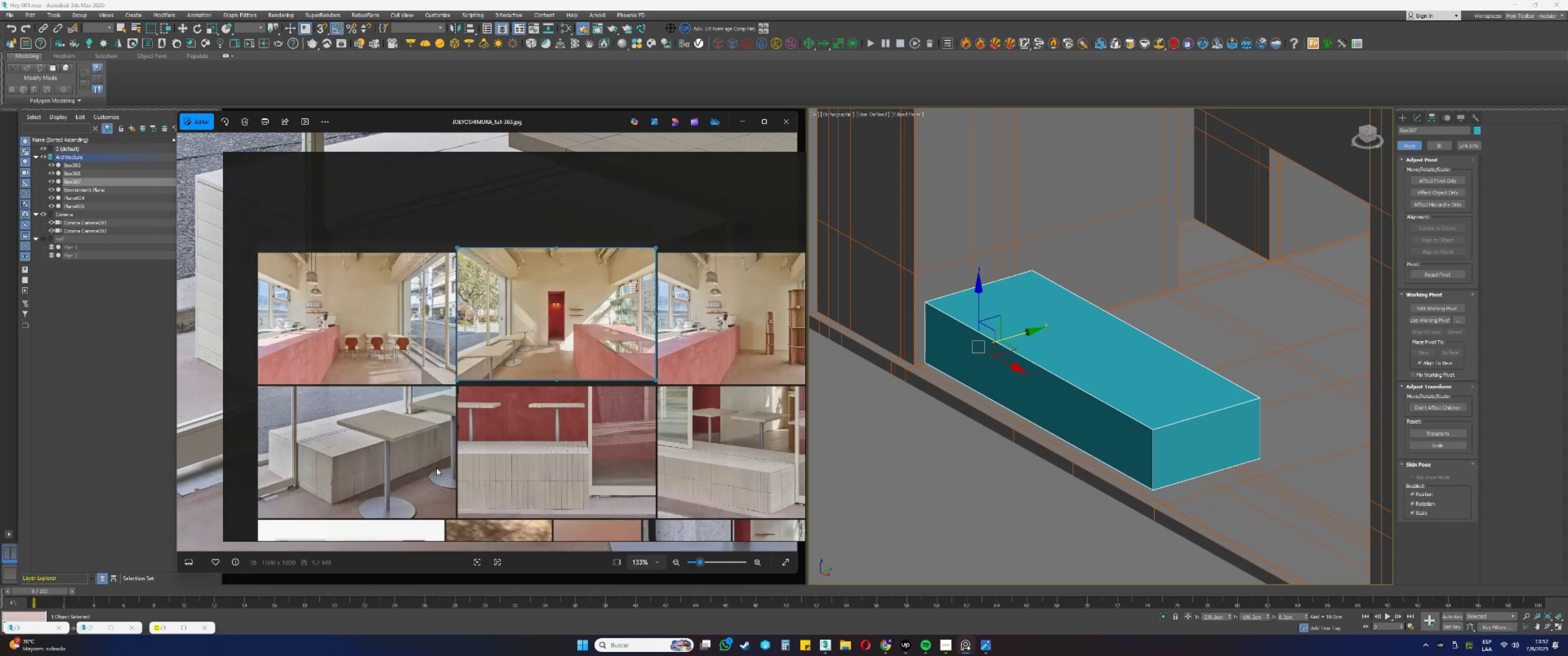 
double_click([388, 465])
 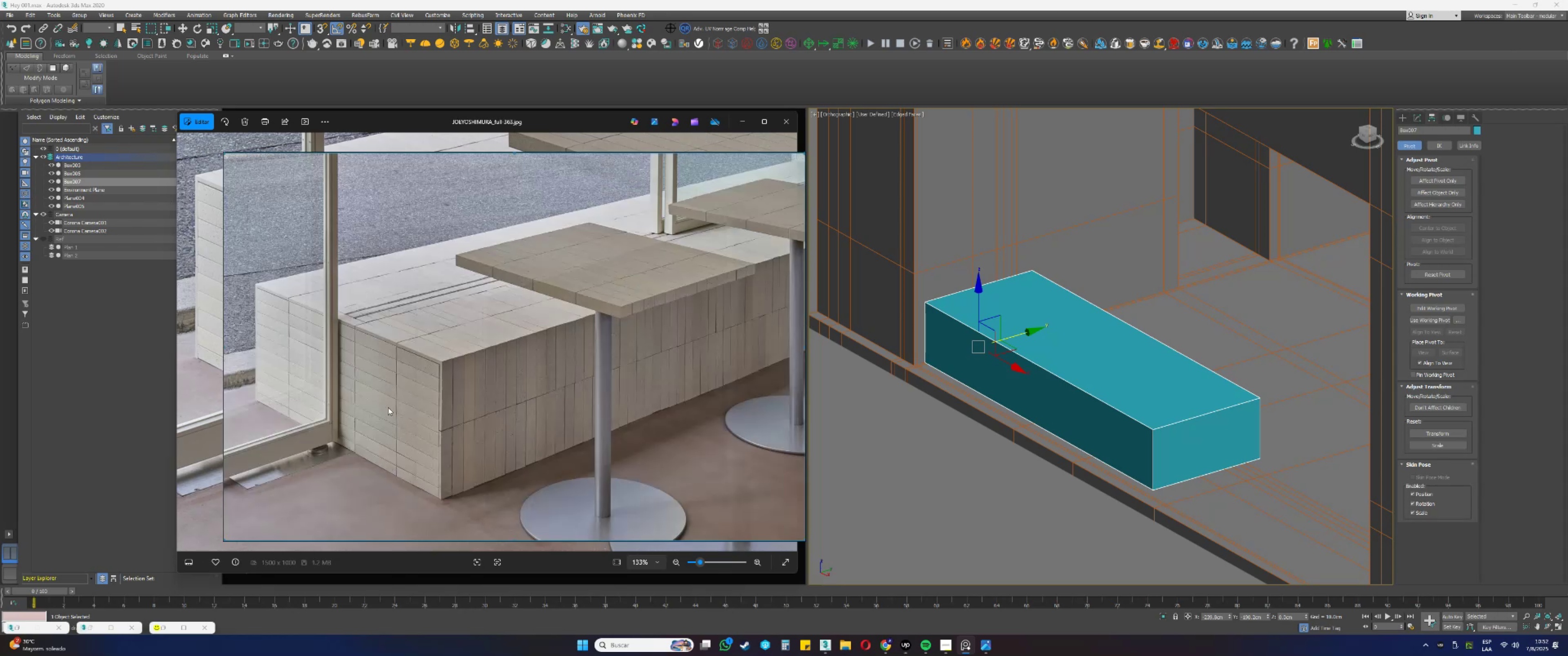 
scroll: coordinate [383, 384], scroll_direction: up, amount: 2.0
 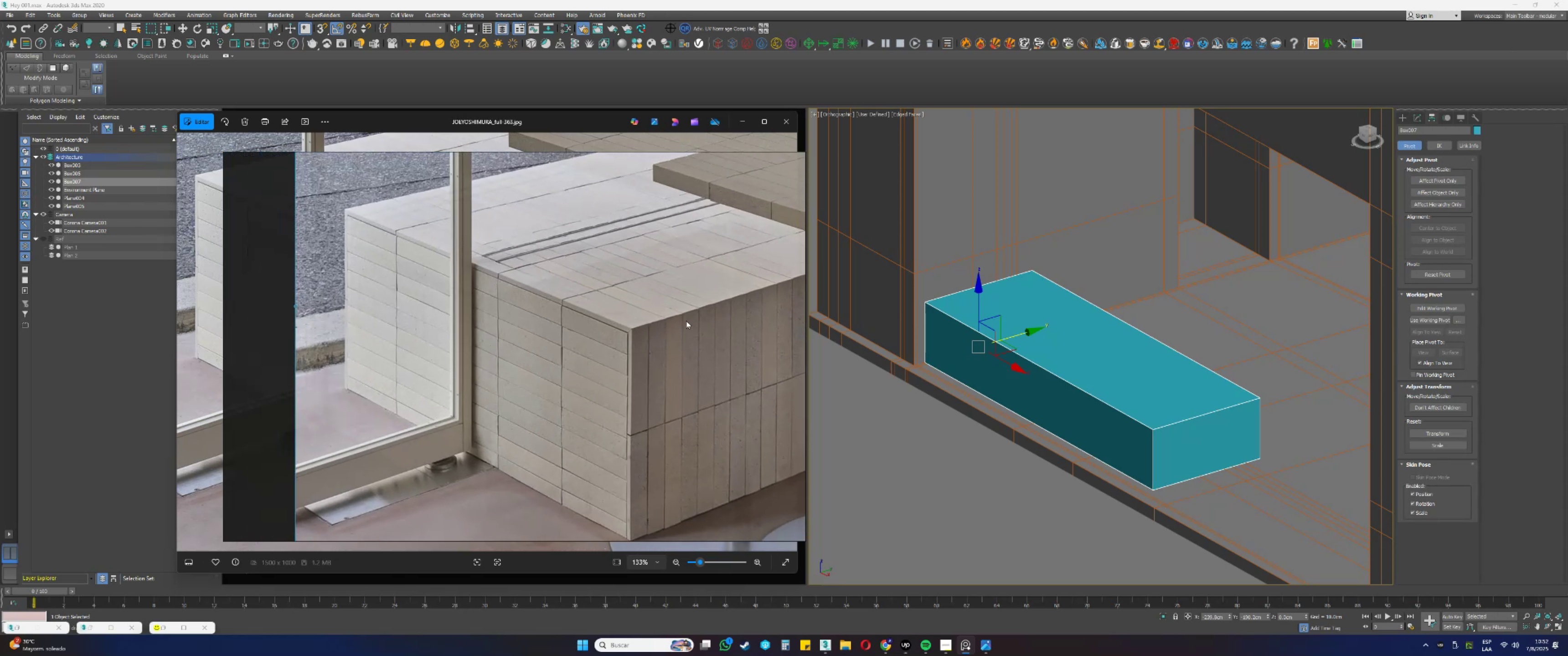 
key(Alt+AltLeft)
 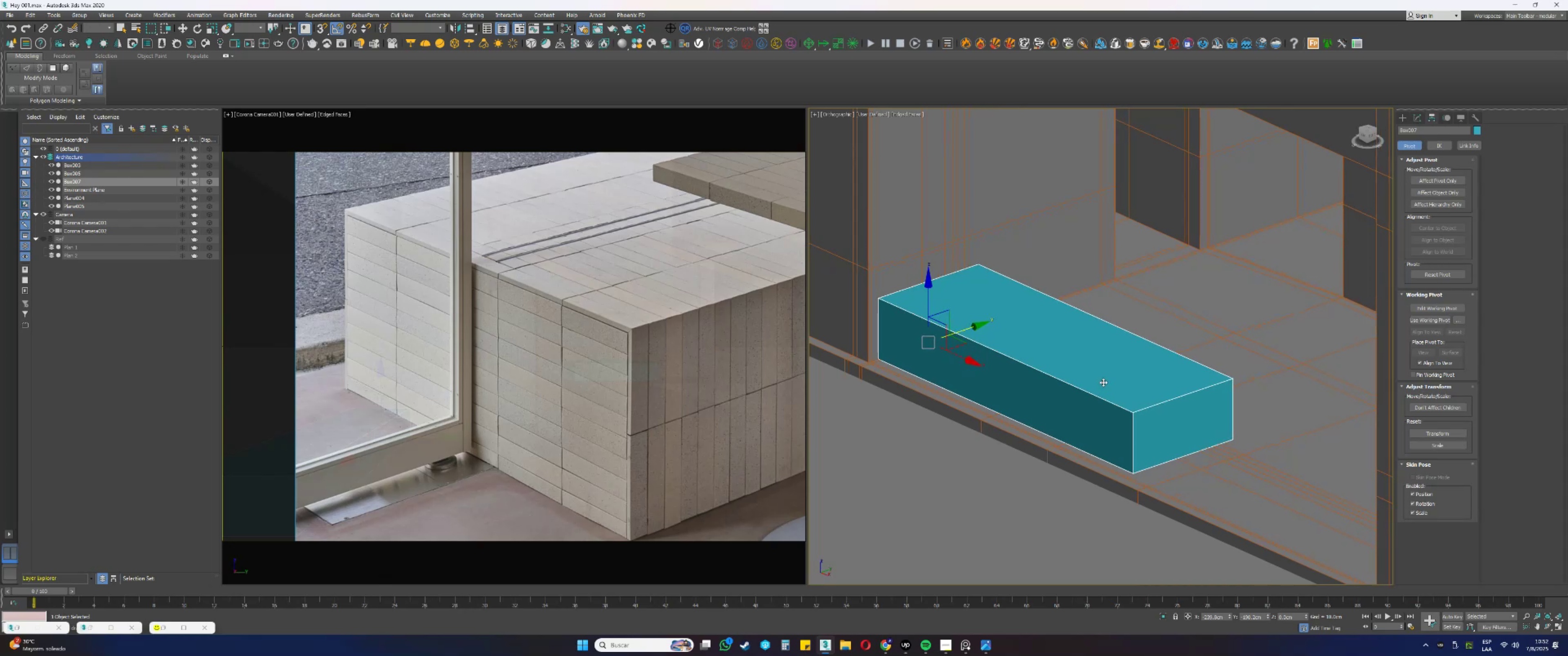 
key(4)
 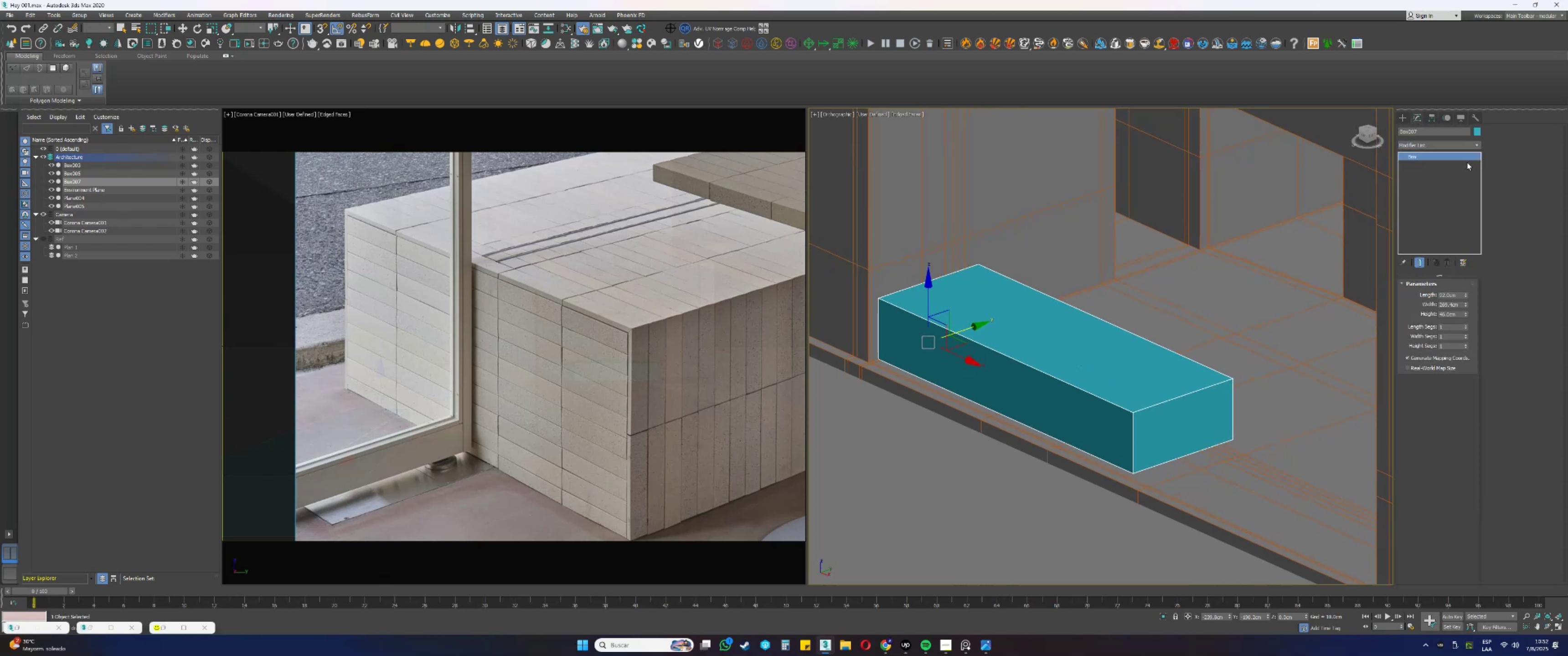 
right_click([1428, 153])
 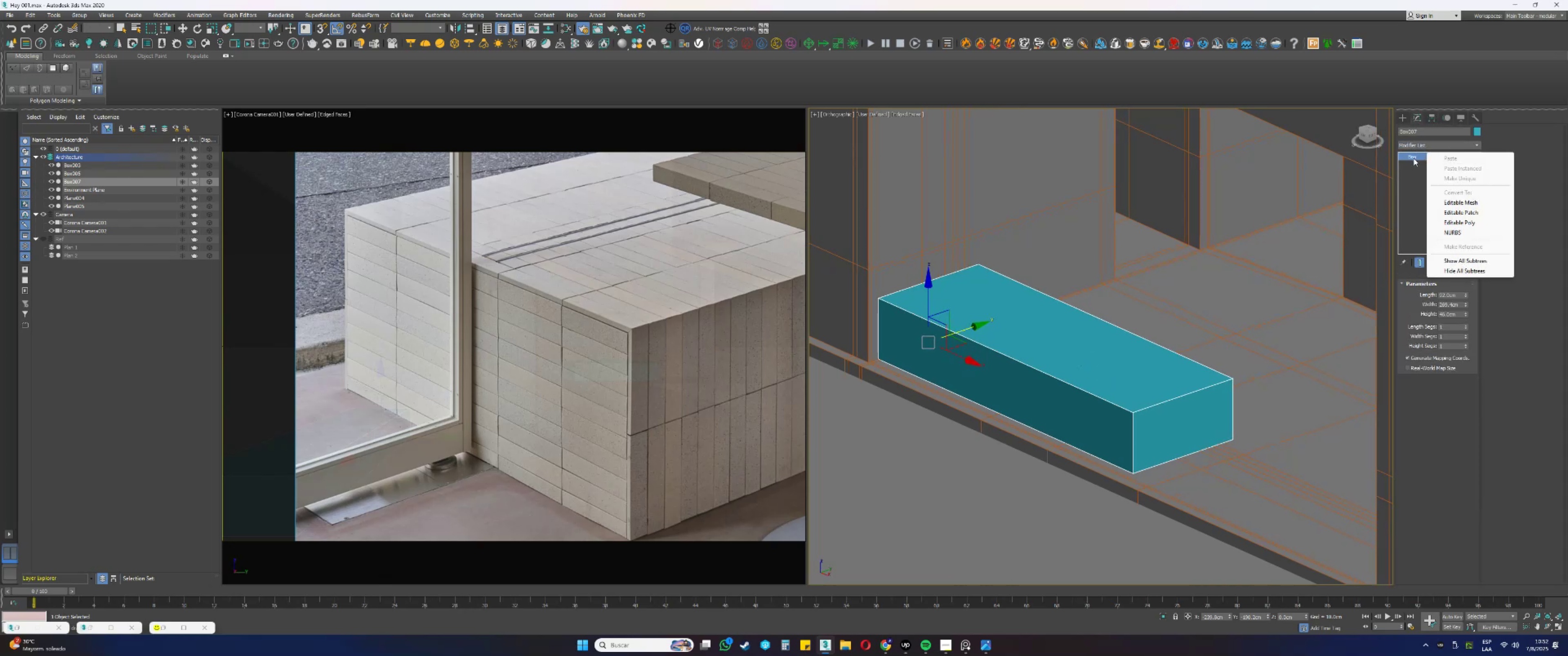 
left_click([1460, 222])
 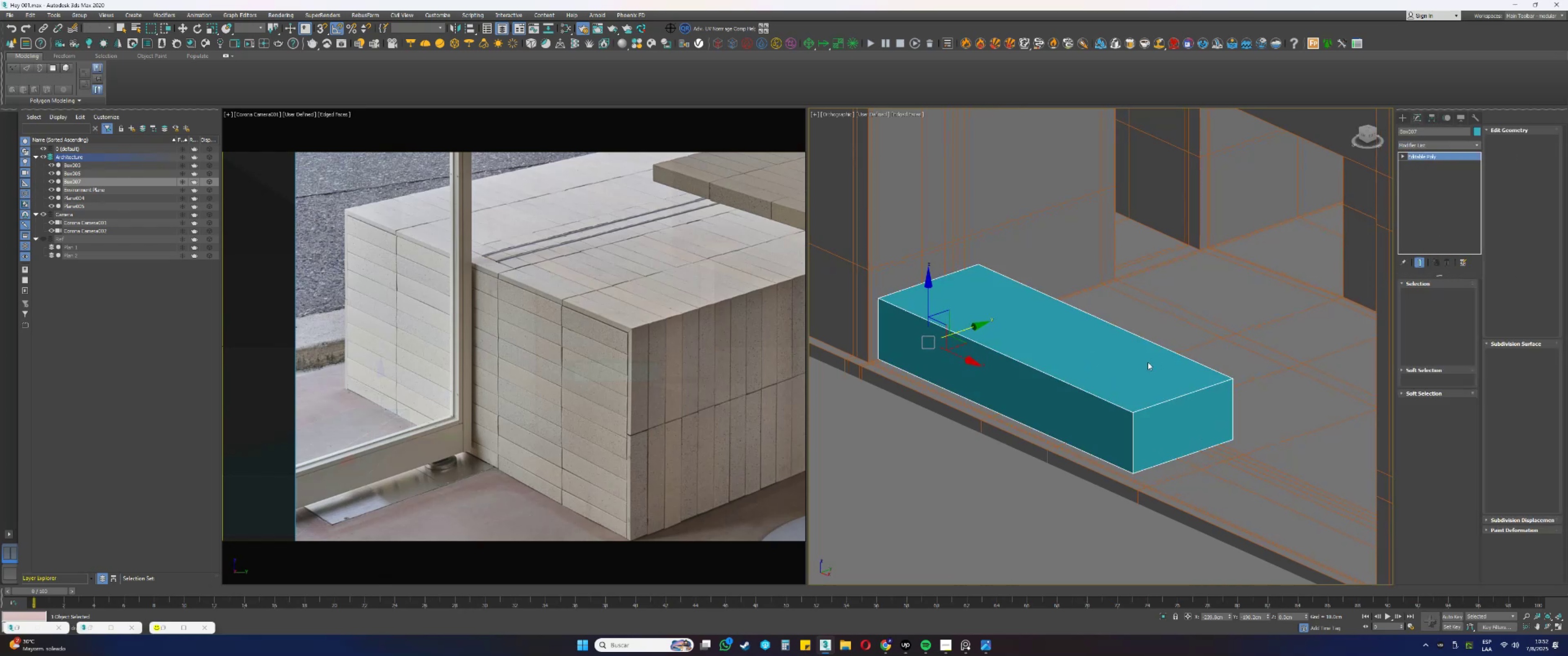 
key(4)
 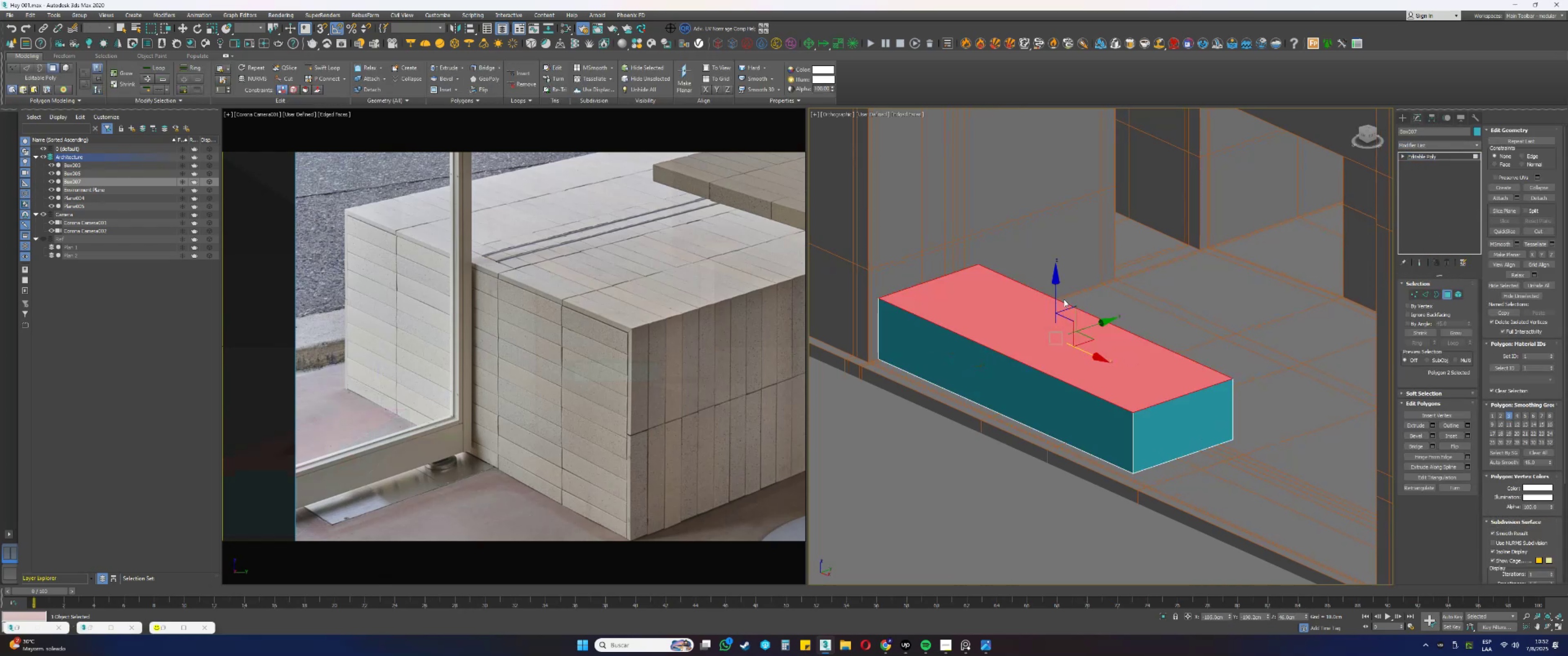 
double_click([921, 333])
 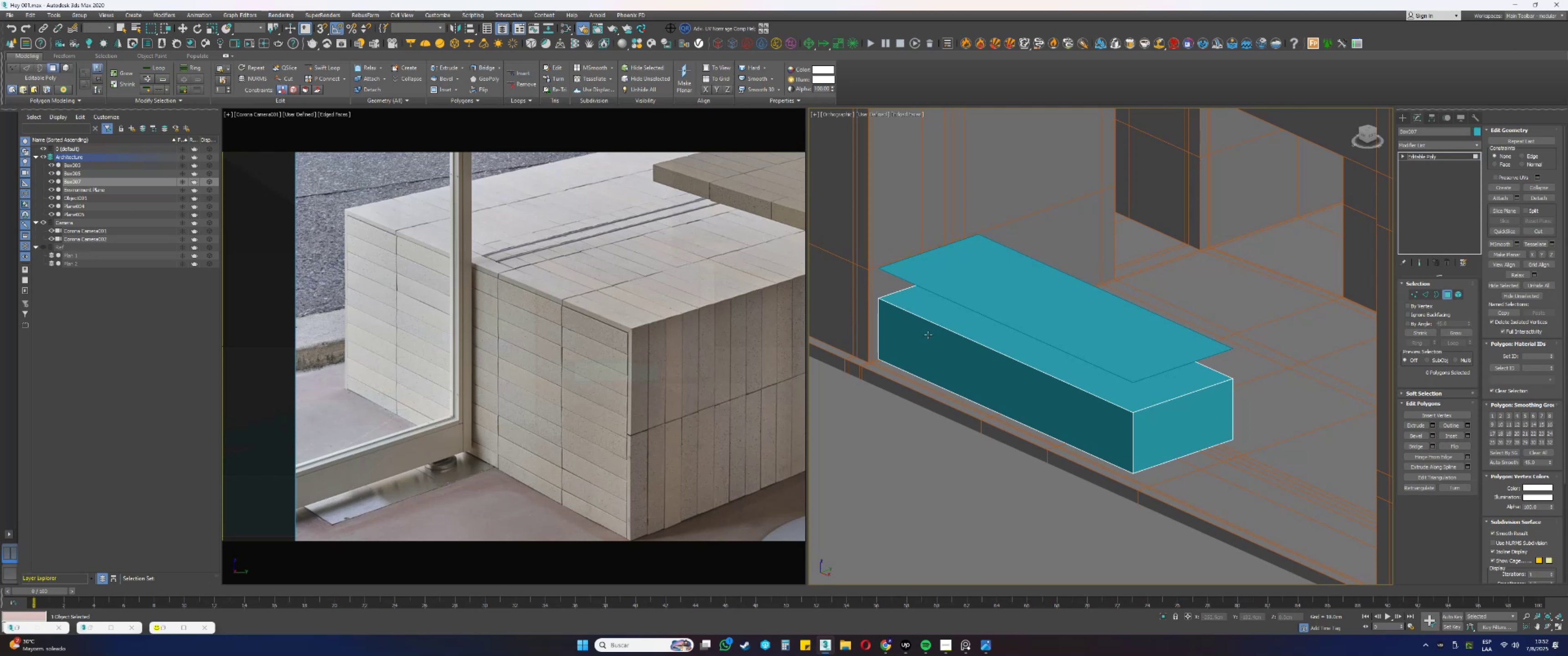 
key(4)
 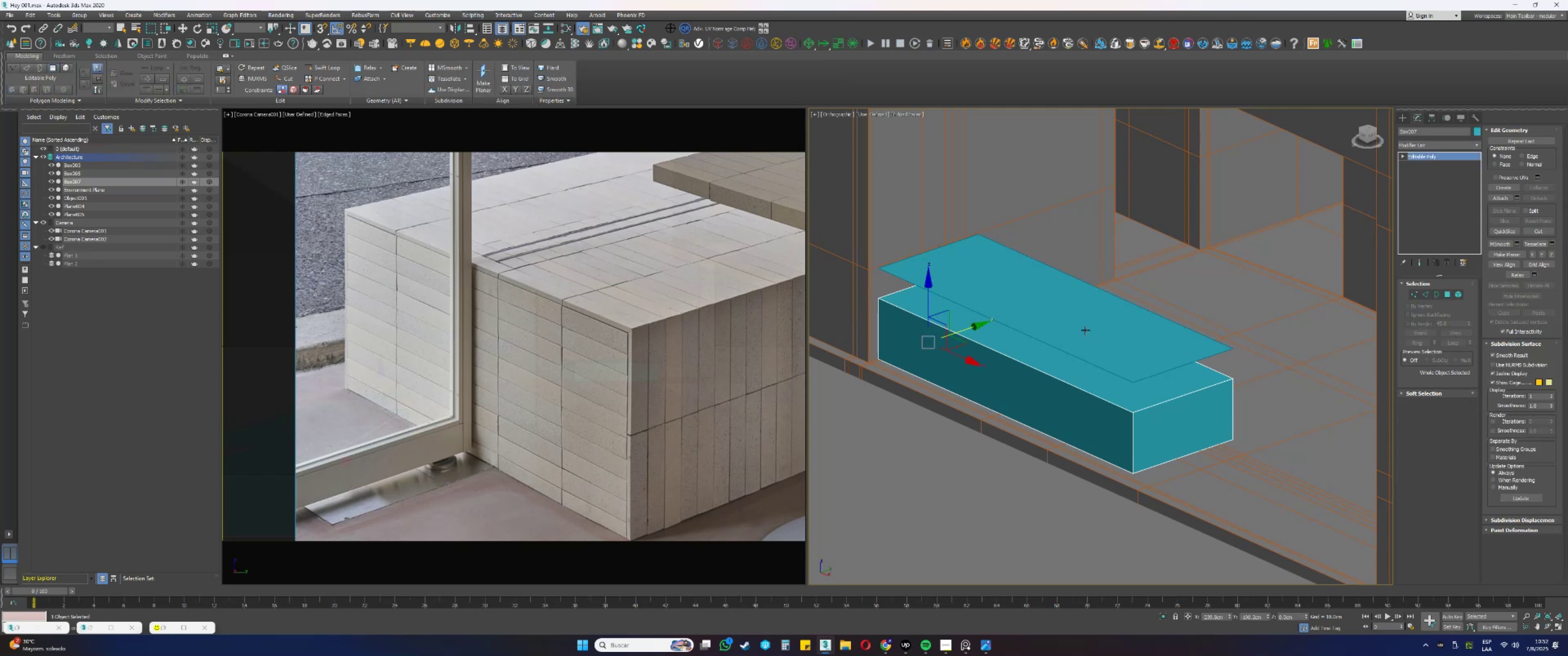 
left_click([1085, 328])
 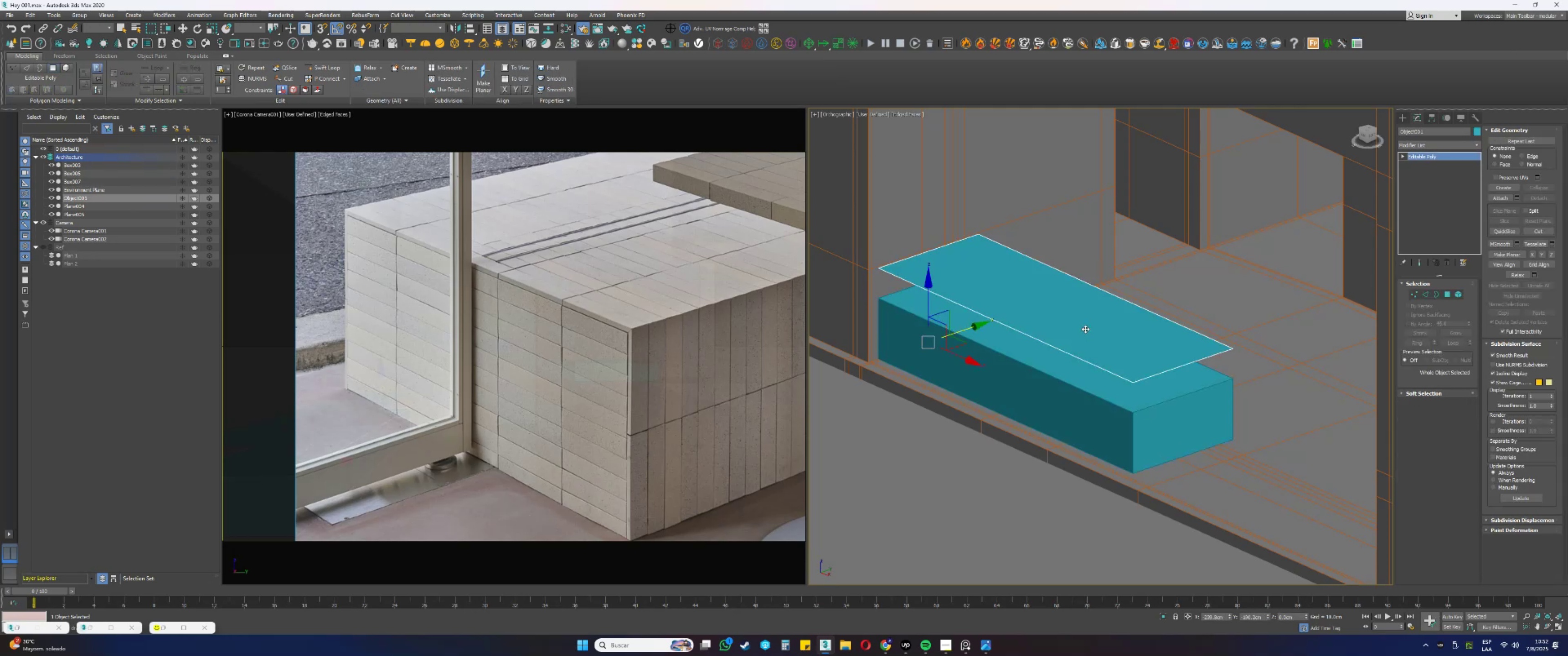 
hold_key(key=AltLeft, duration=0.37)
 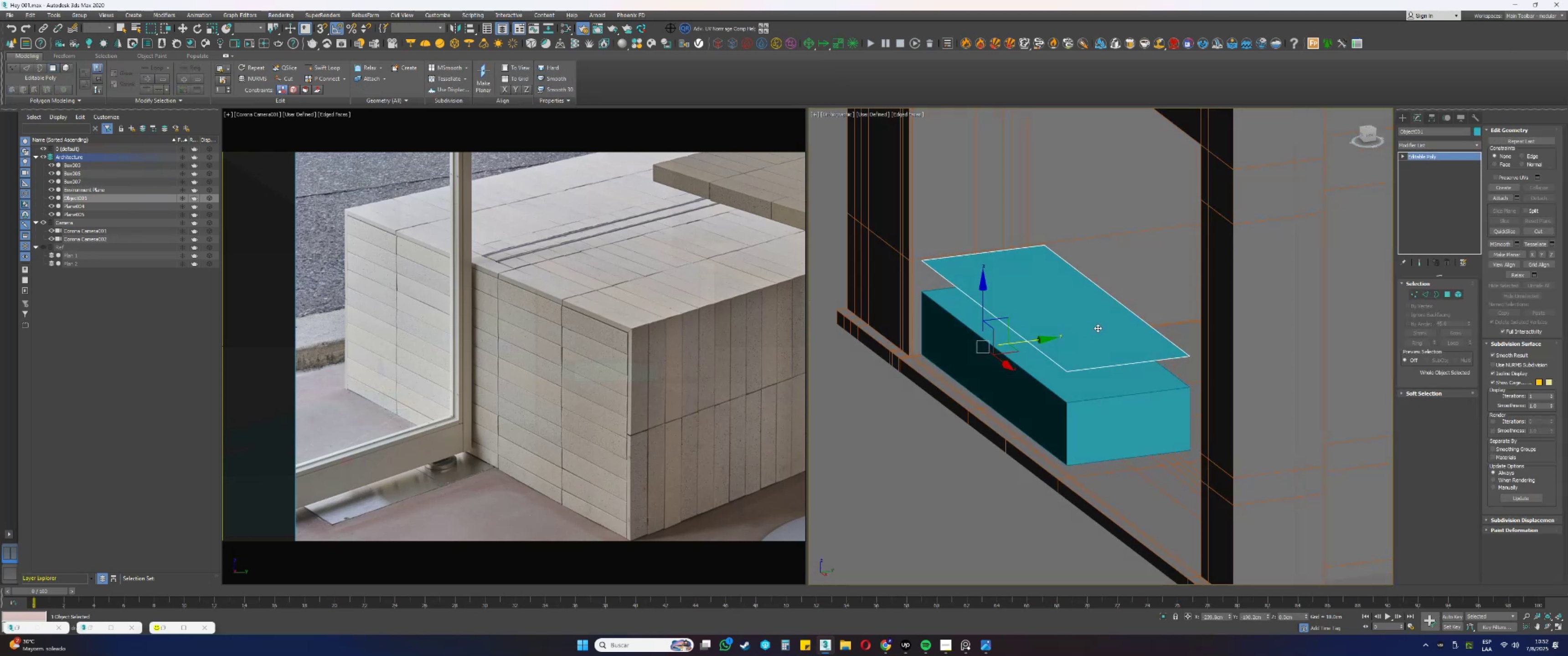 
scroll: coordinate [1098, 328], scroll_direction: up, amount: 1.0
 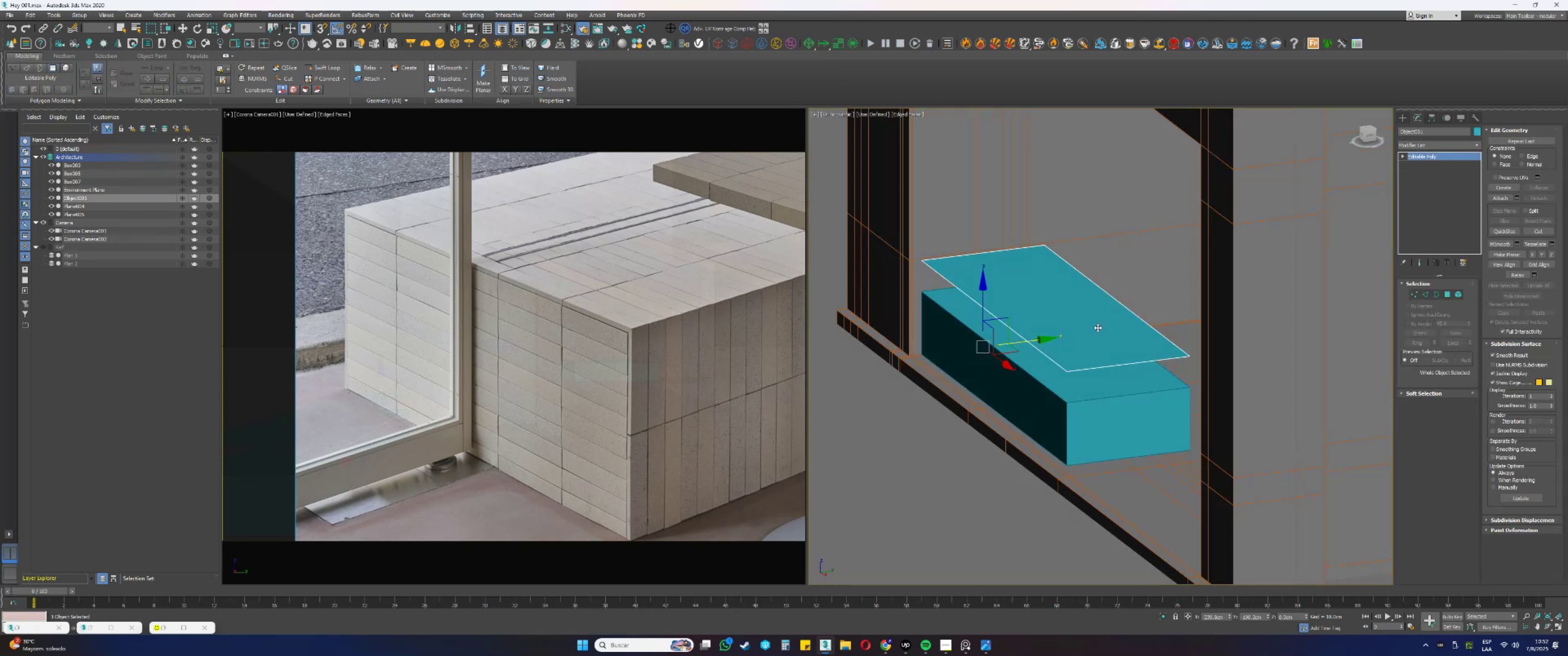 
key(Alt+AltLeft)
 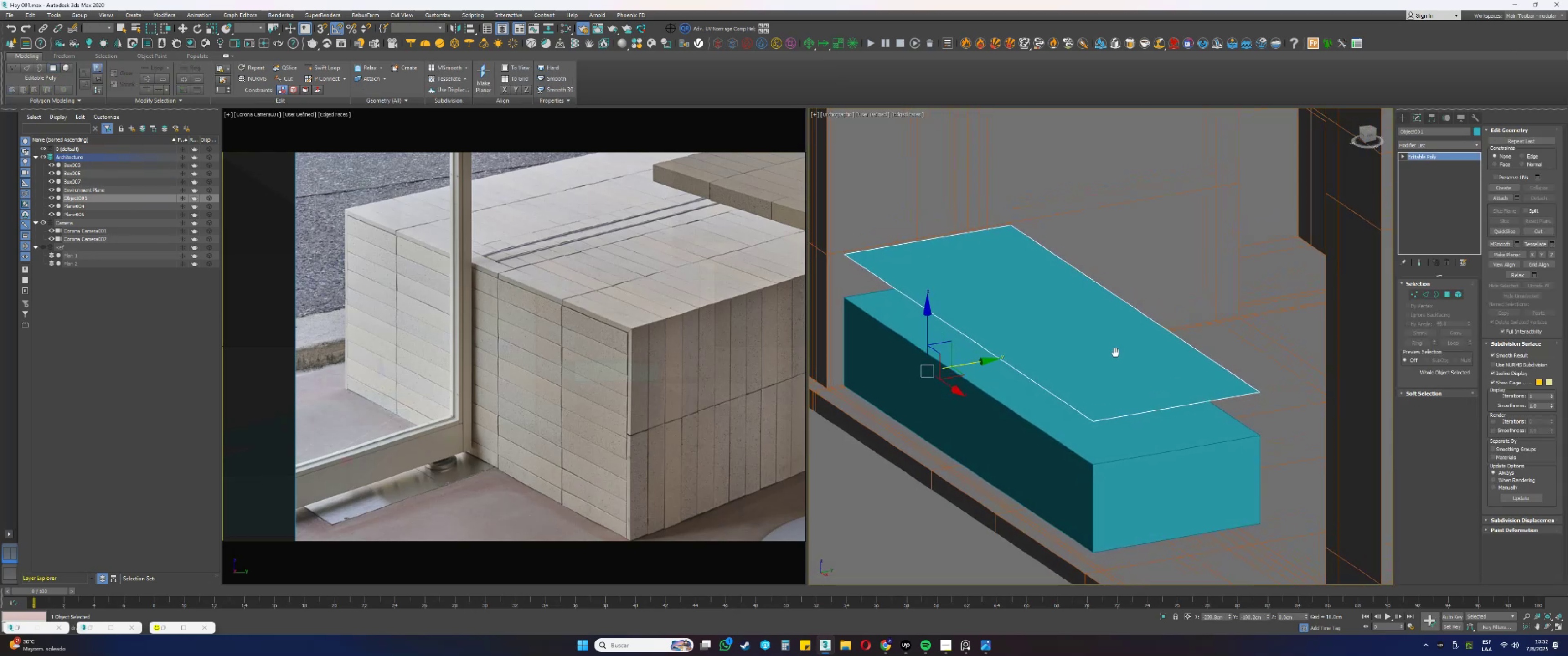 
key(Alt+AltLeft)
 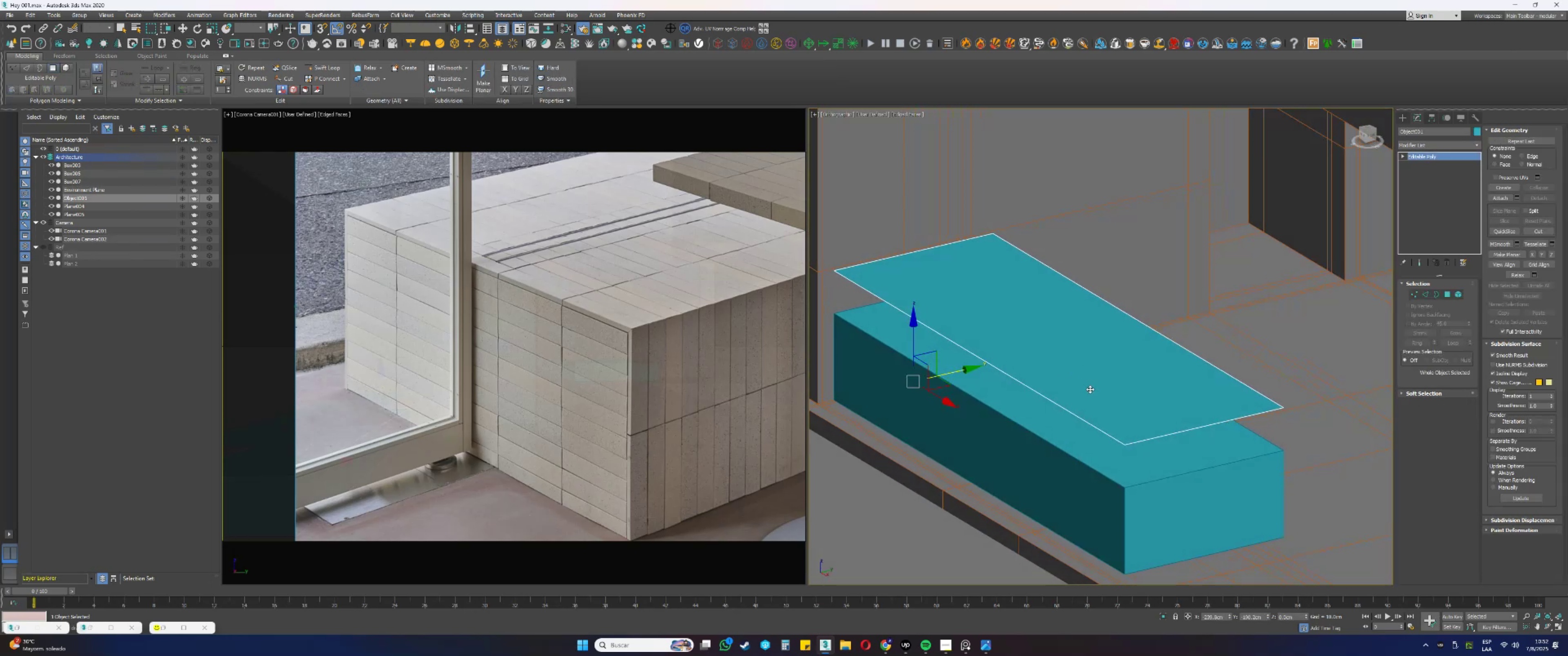 
wait(8.04)
 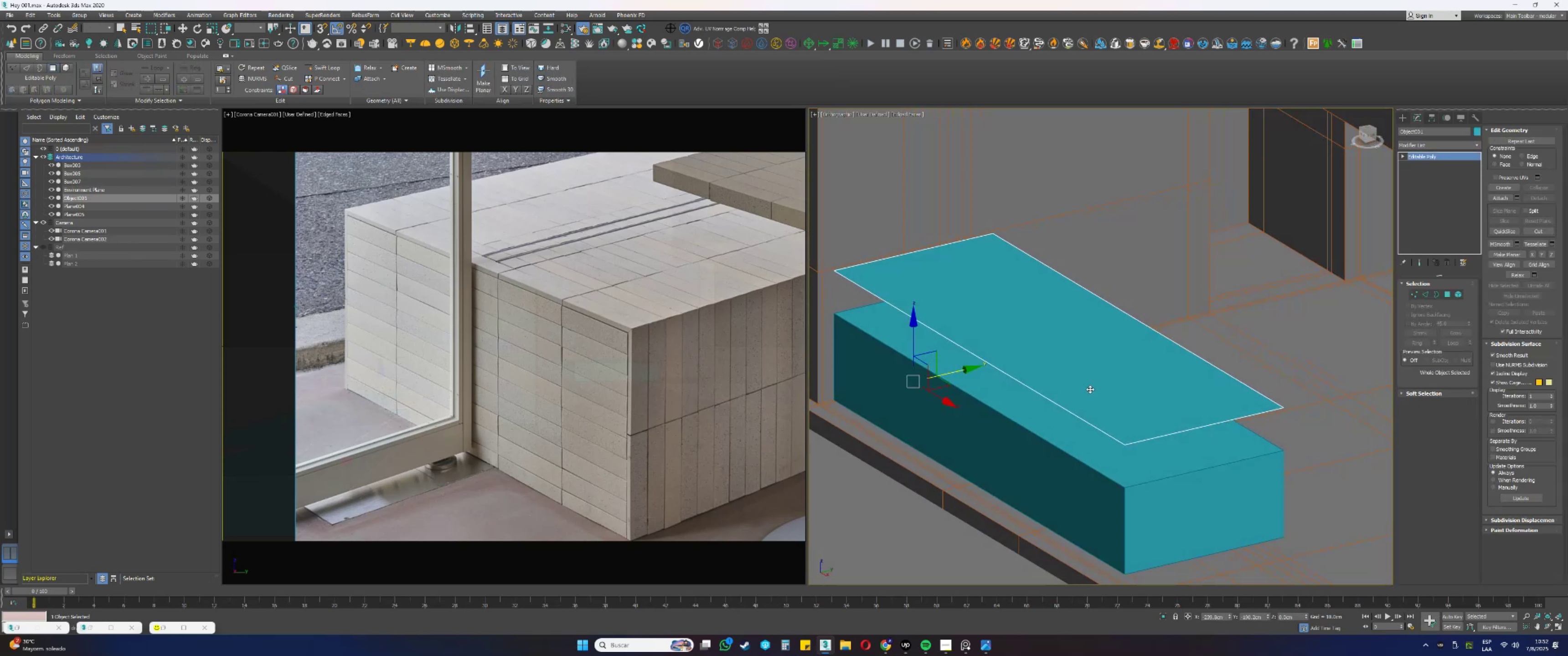 
scroll: coordinate [744, 421], scroll_direction: down, amount: 9.0
 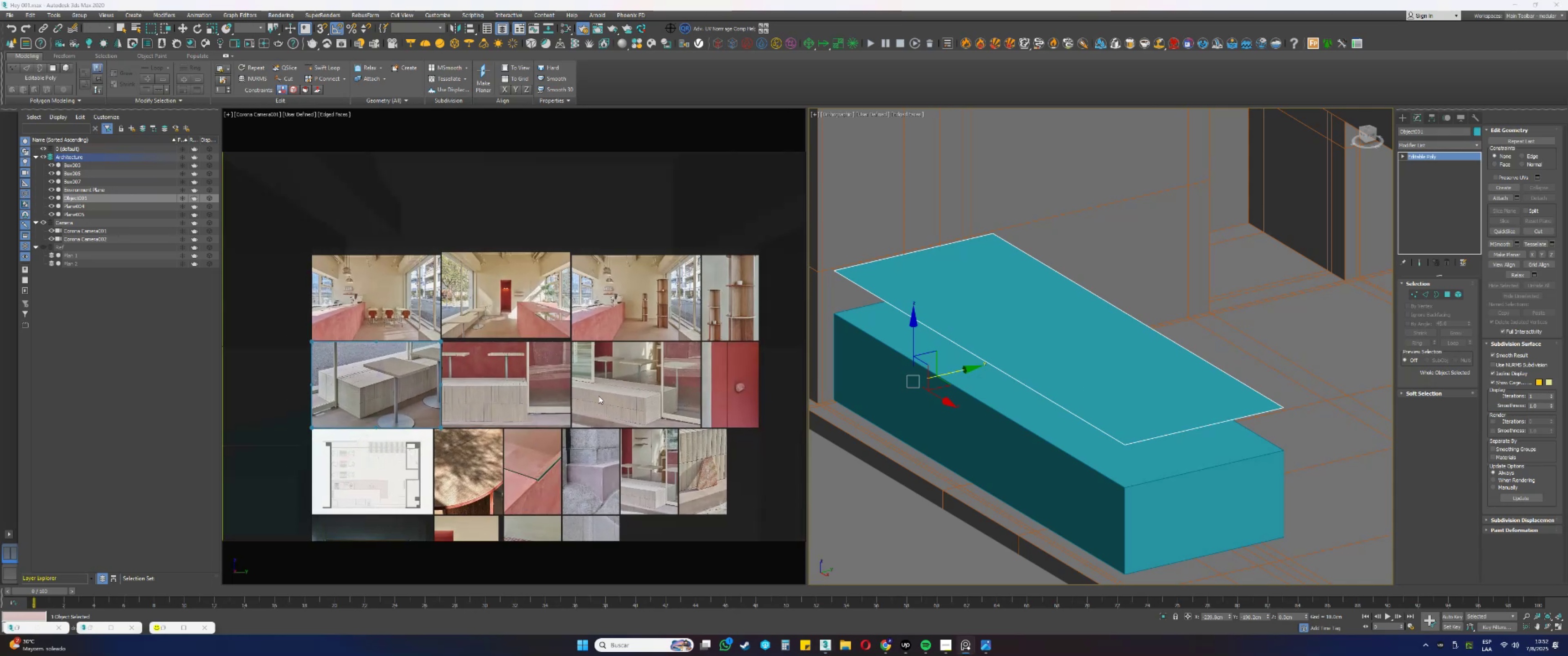 
scroll: coordinate [646, 390], scroll_direction: up, amount: 2.0
 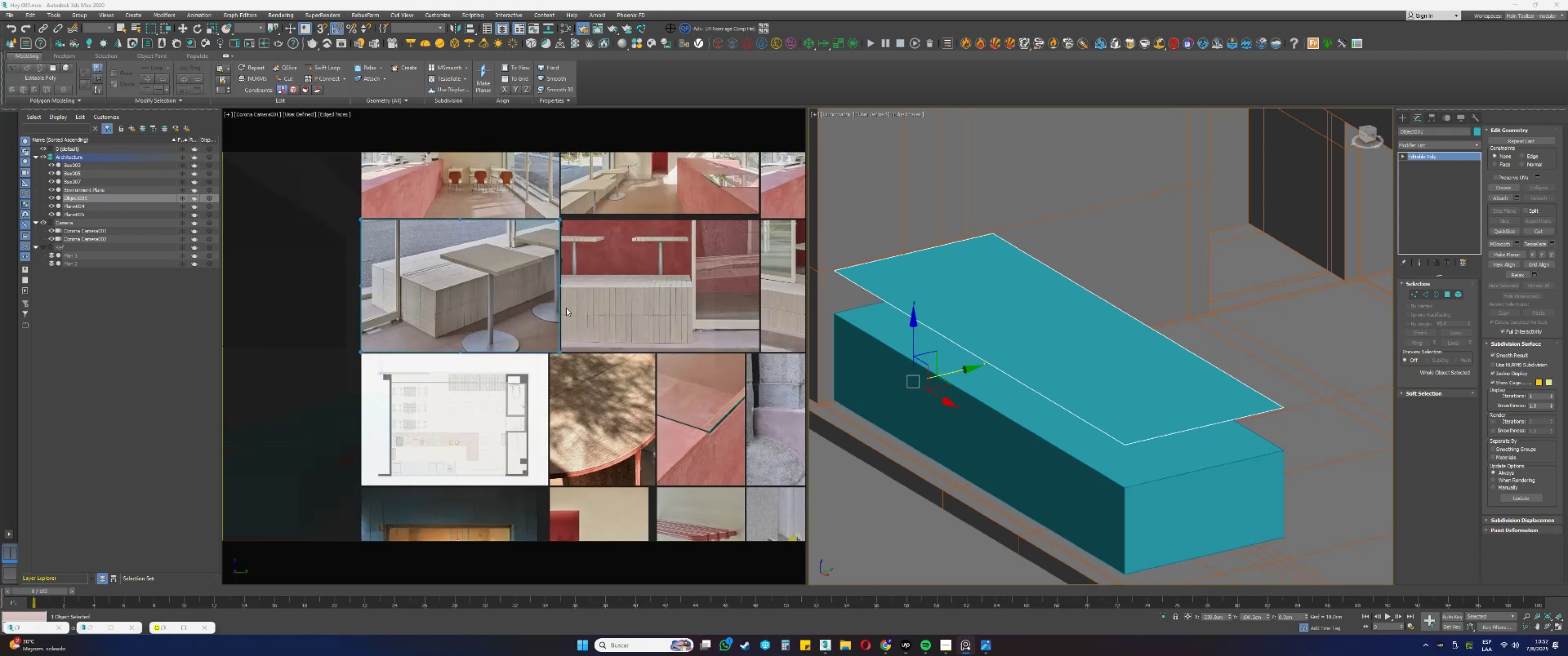 
wait(5.83)
 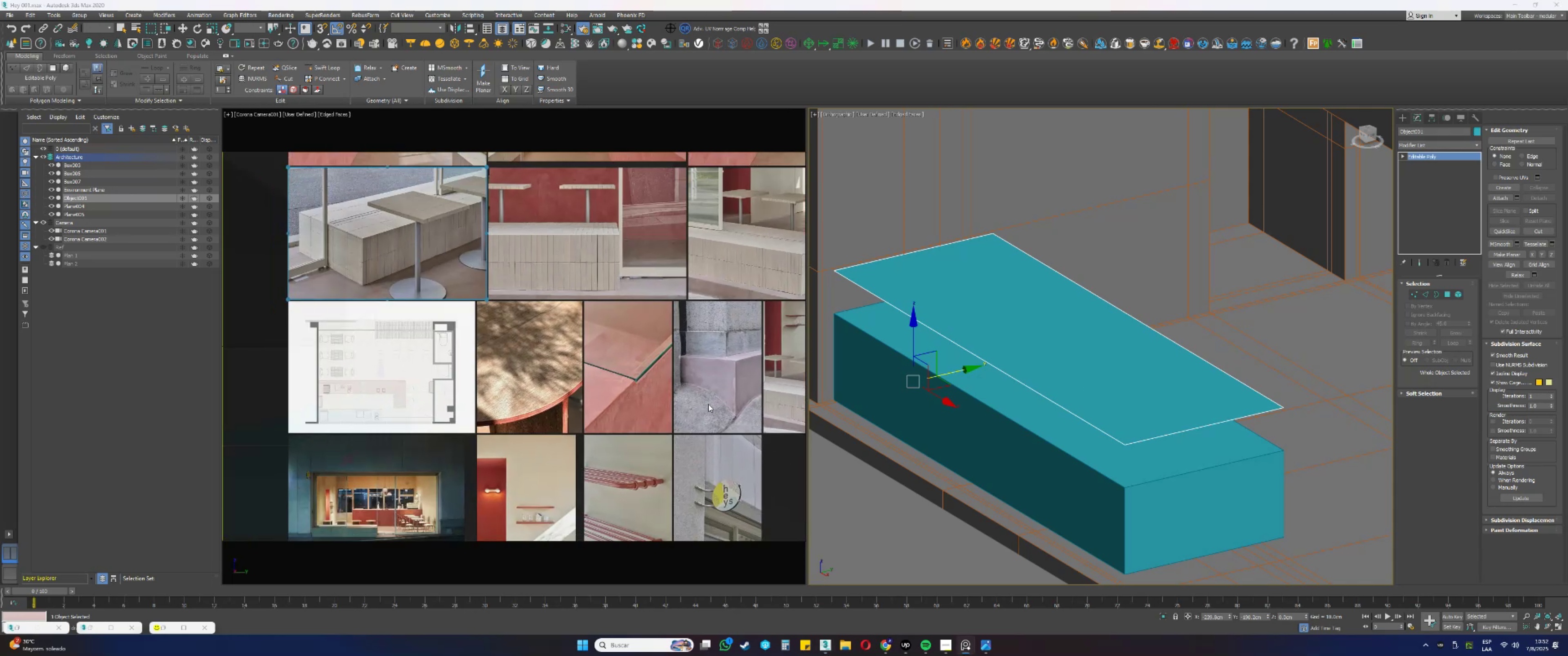 
scroll: coordinate [630, 372], scroll_direction: up, amount: 8.0
 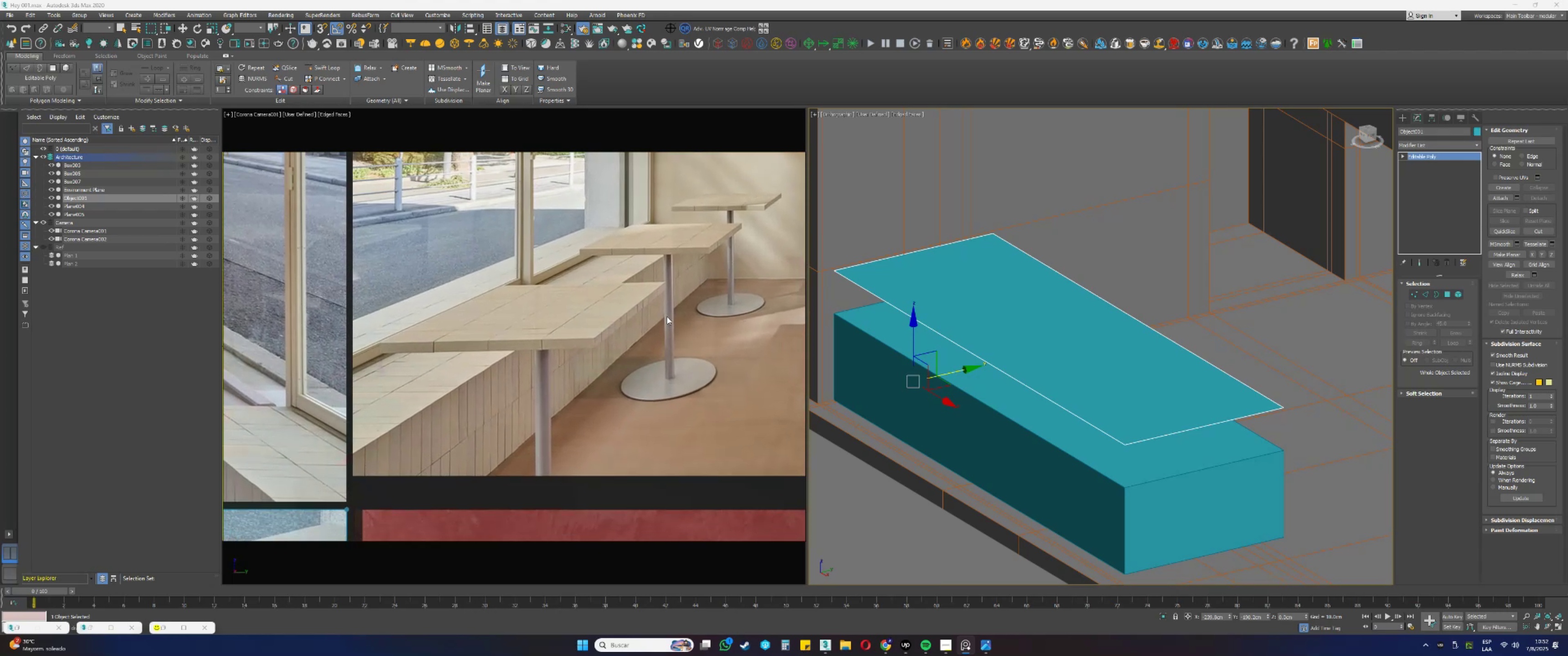 
scroll: coordinate [671, 313], scroll_direction: down, amount: 1.0
 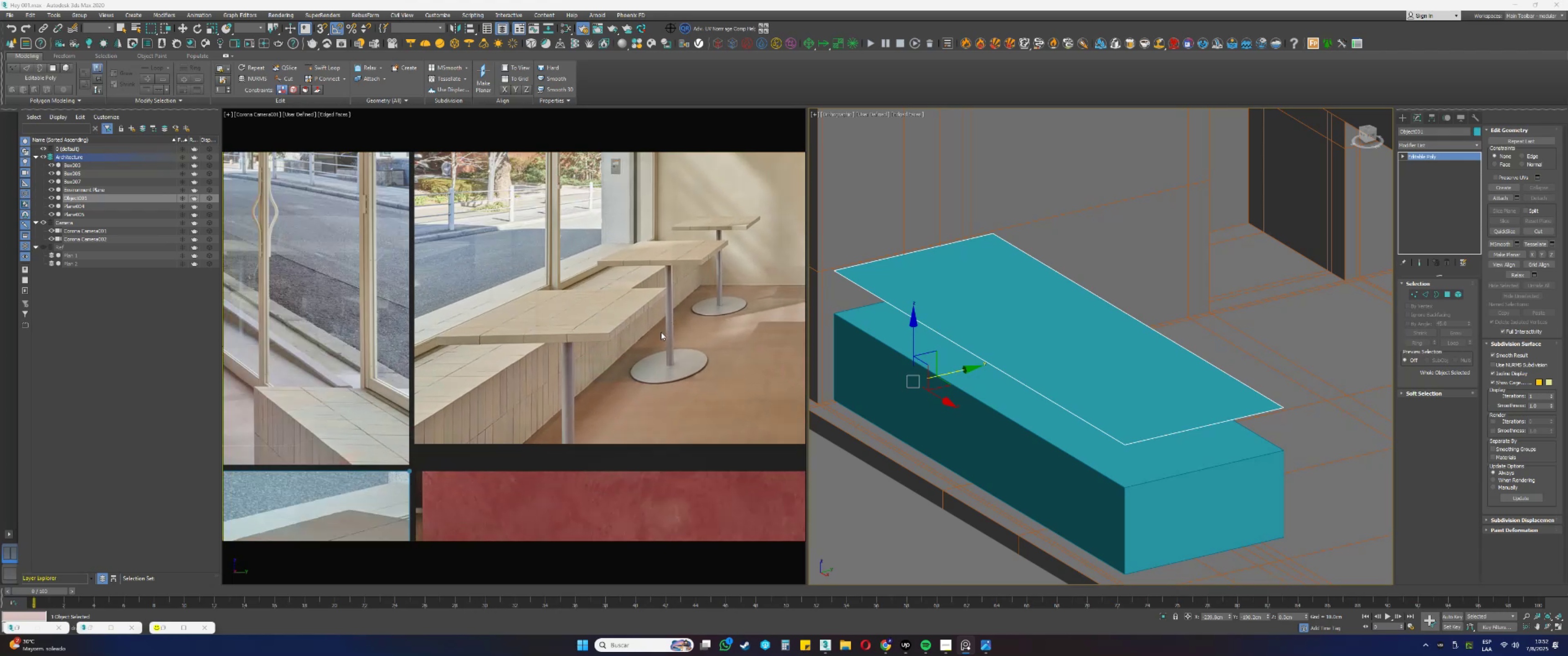 
scroll: coordinate [689, 308], scroll_direction: up, amount: 8.0
 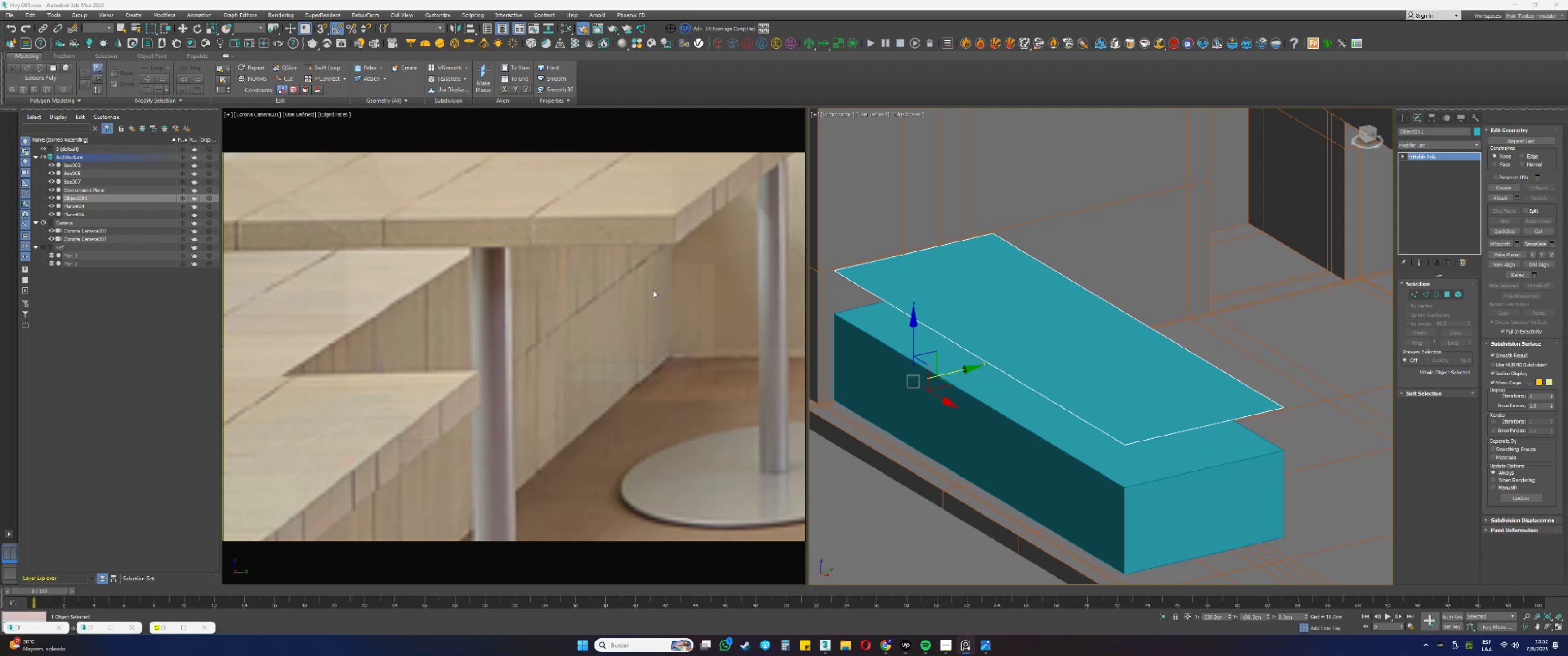 
scroll: coordinate [650, 318], scroll_direction: down, amount: 12.0
 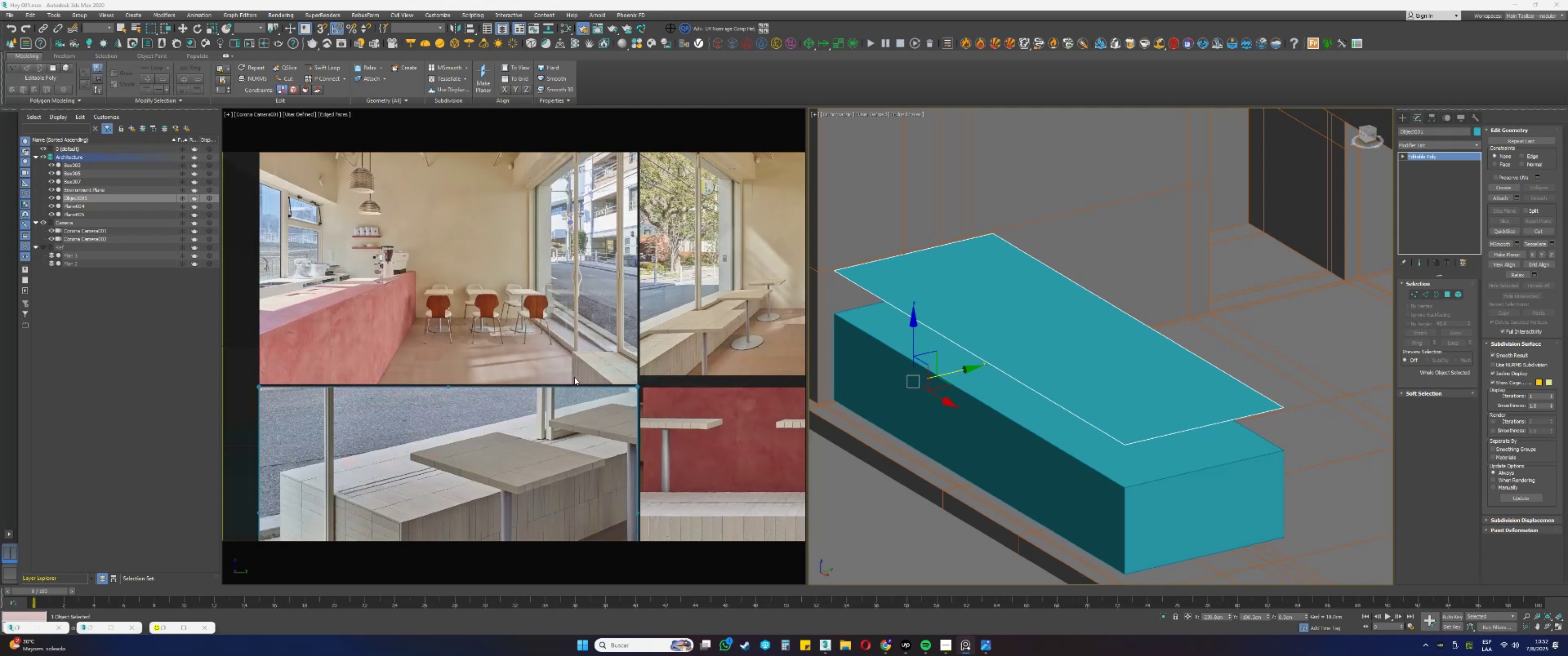 
scroll: coordinate [542, 395], scroll_direction: up, amount: 4.0
 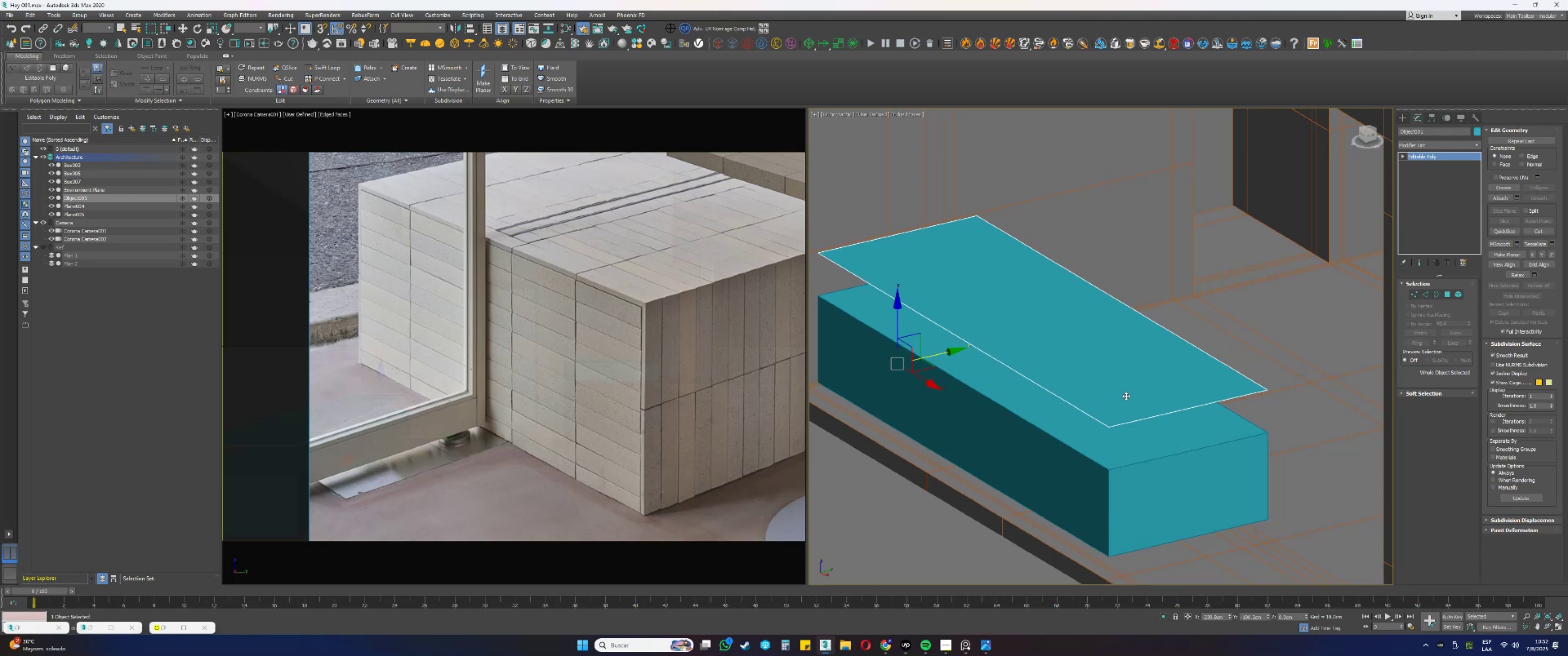 
wait(7.93)
 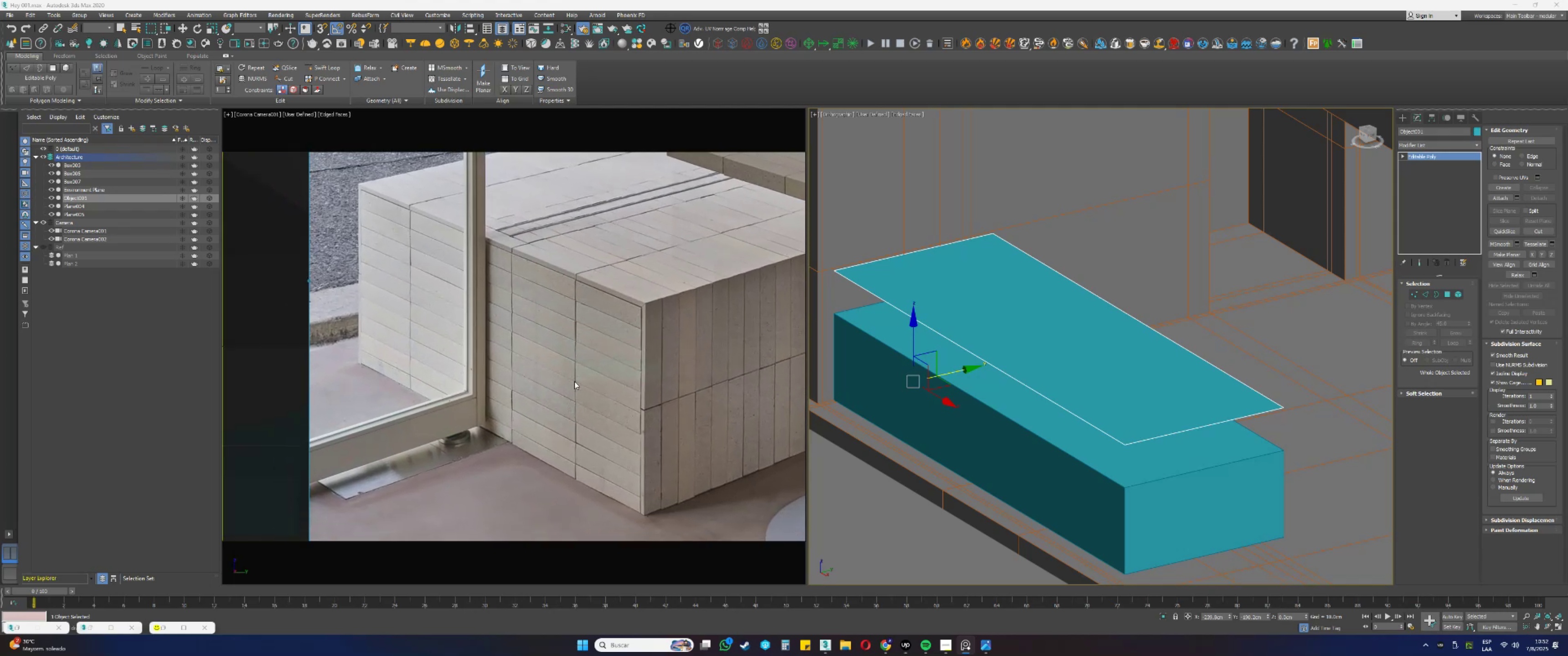 
scroll: coordinate [582, 397], scroll_direction: down, amount: 4.0
 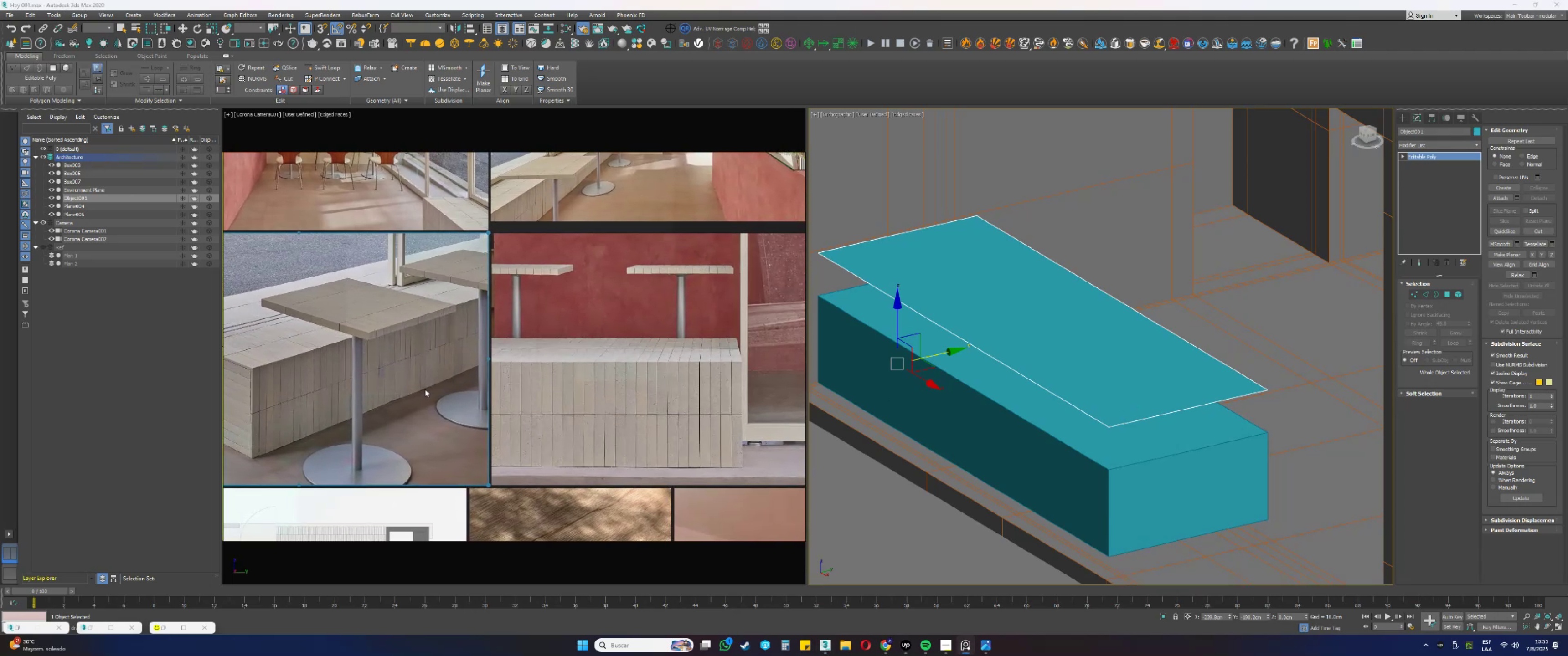 
wait(7.67)
 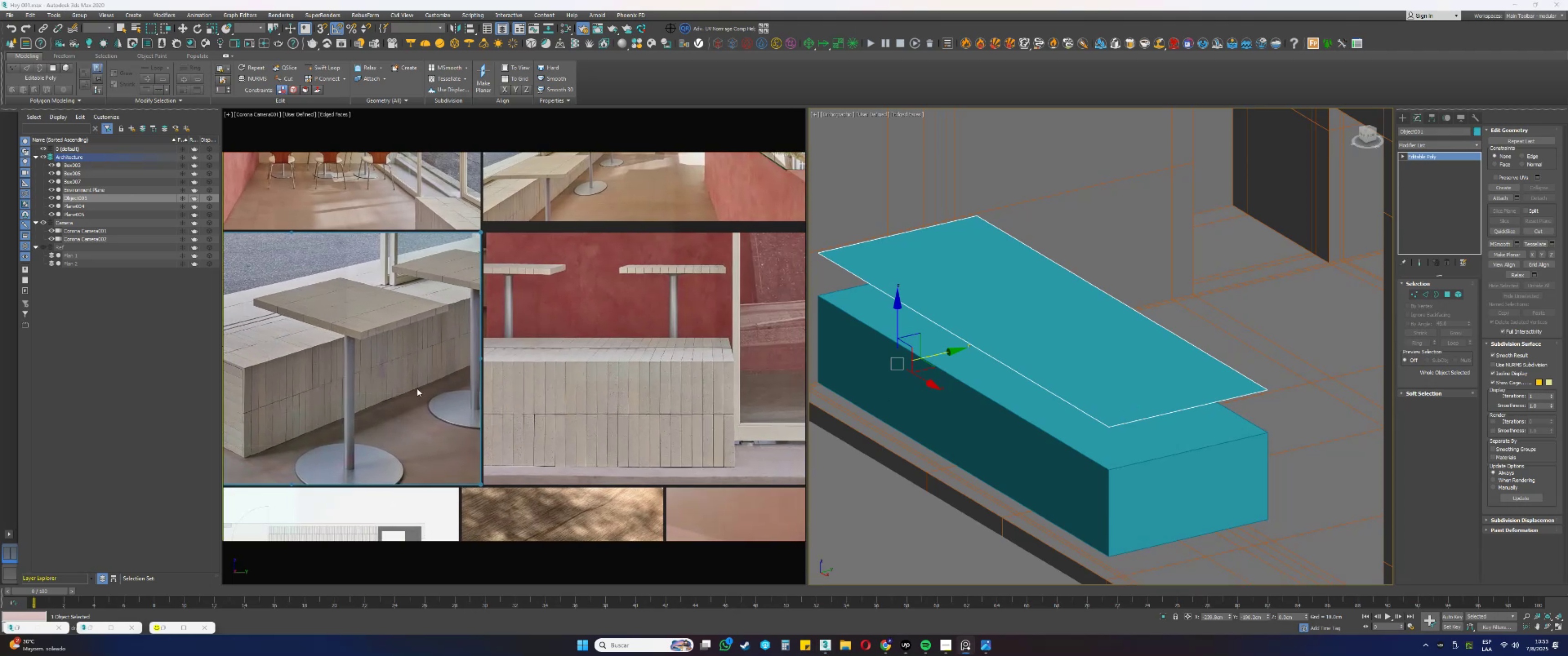 
scroll: coordinate [743, 408], scroll_direction: up, amount: 5.0
 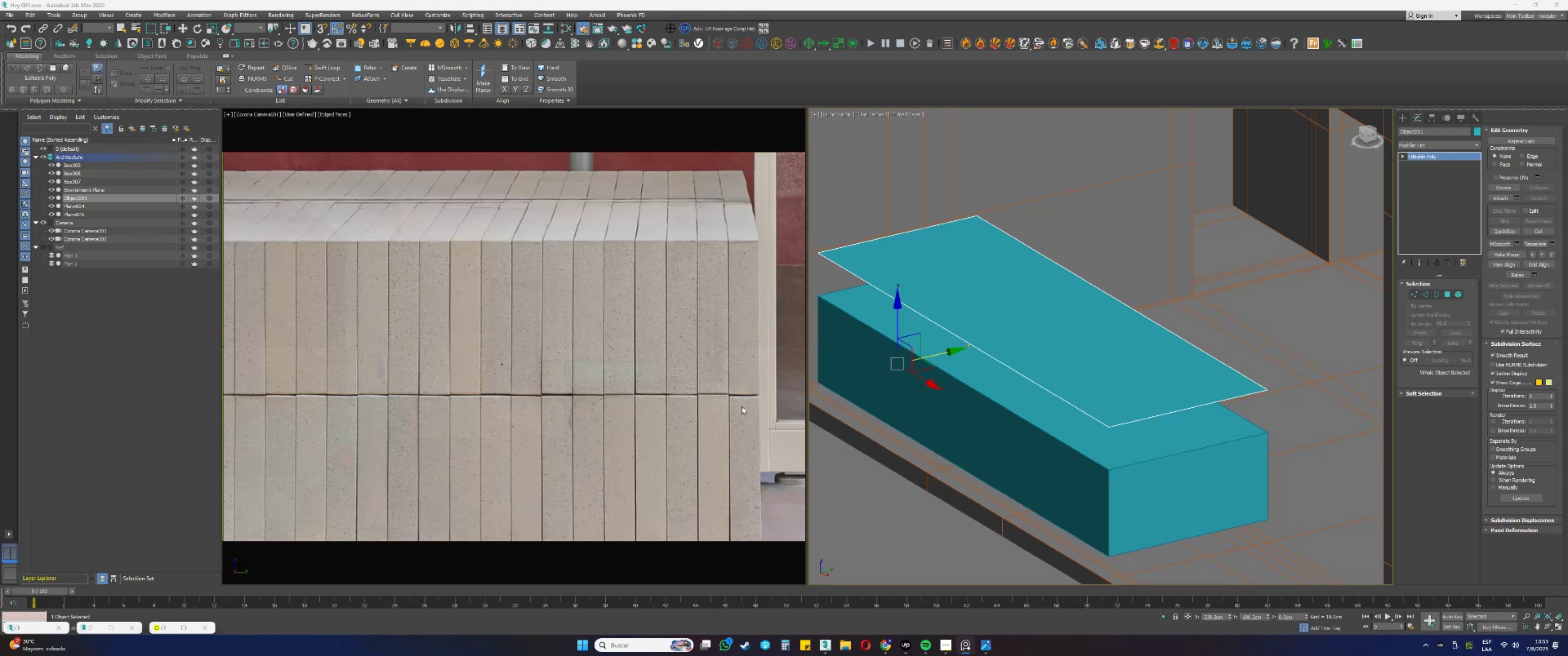 
scroll: coordinate [729, 397], scroll_direction: down, amount: 6.0
 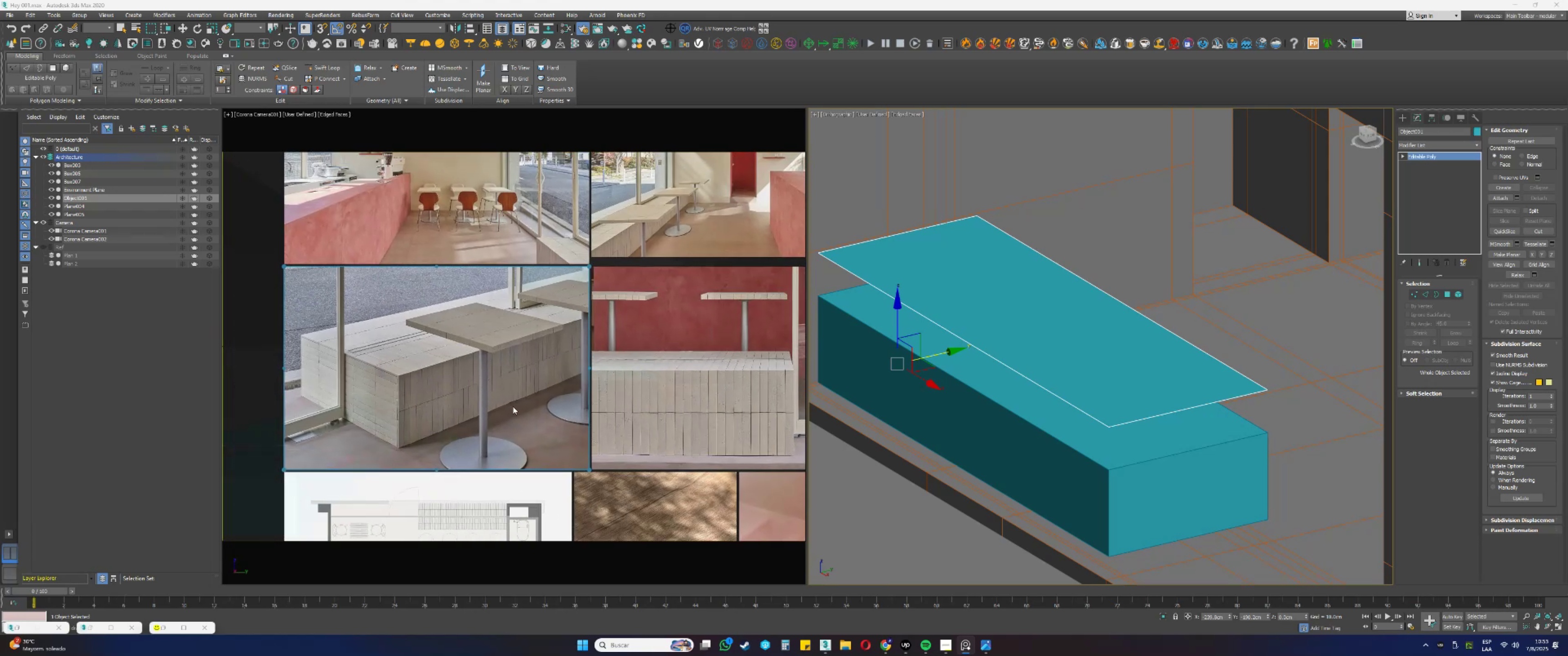 
scroll: coordinate [388, 403], scroll_direction: up, amount: 5.0
 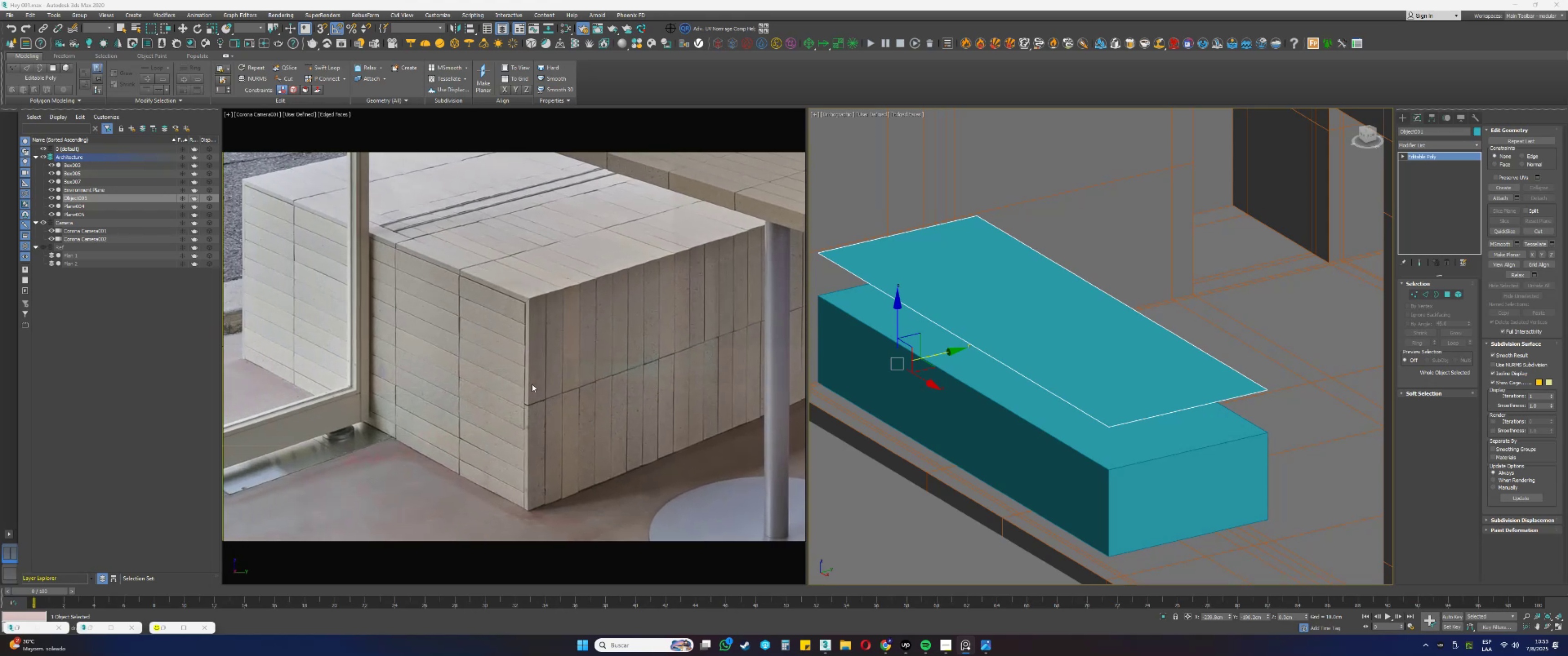 
scroll: coordinate [550, 403], scroll_direction: down, amount: 1.0
 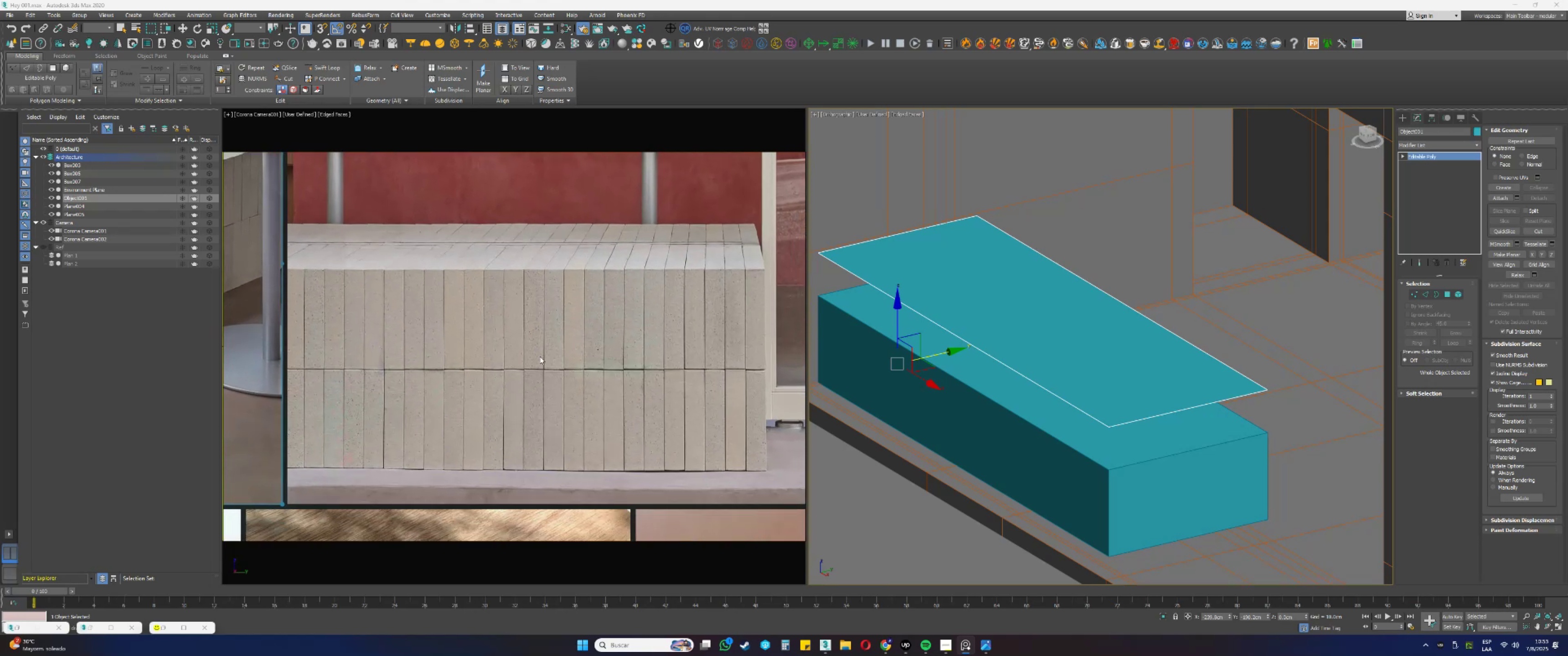 
wait(8.71)
 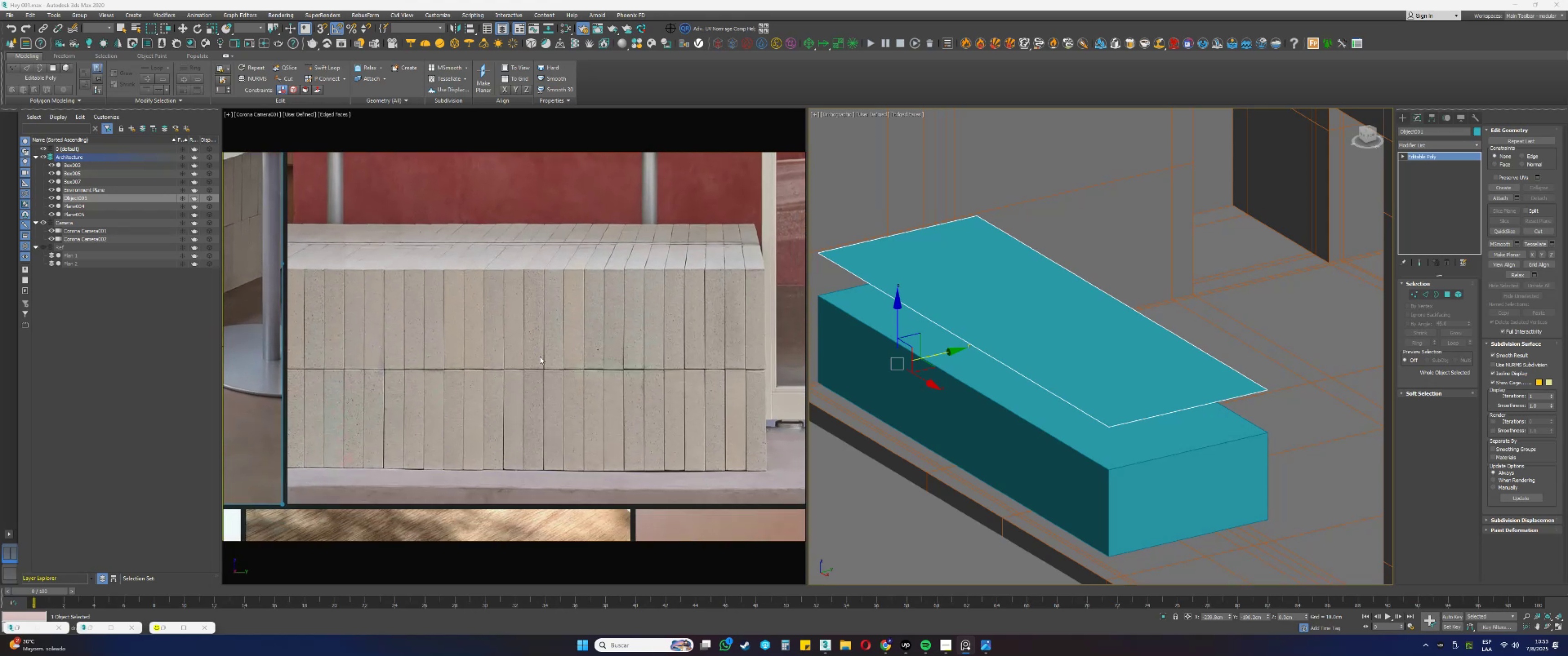 
scroll: coordinate [586, 395], scroll_direction: down, amount: 5.0
 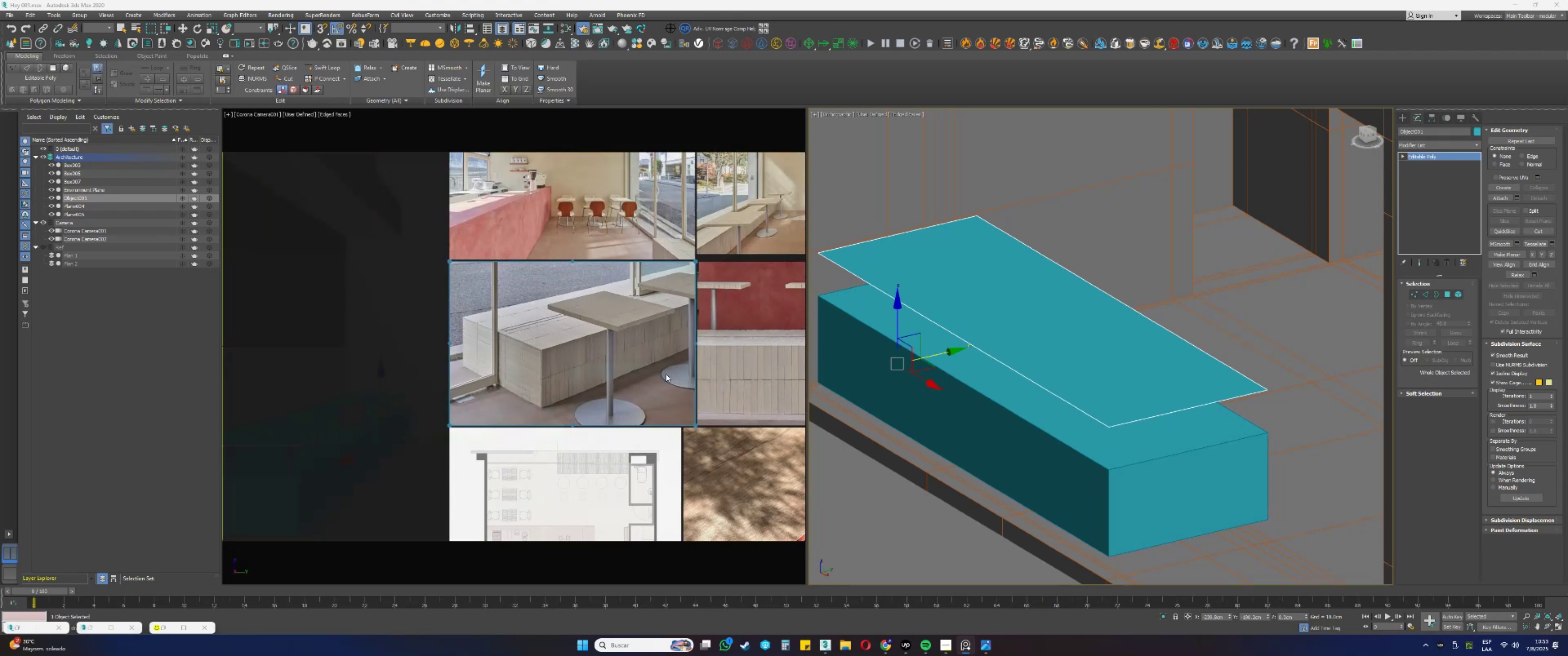 
scroll: coordinate [577, 375], scroll_direction: up, amount: 6.0
 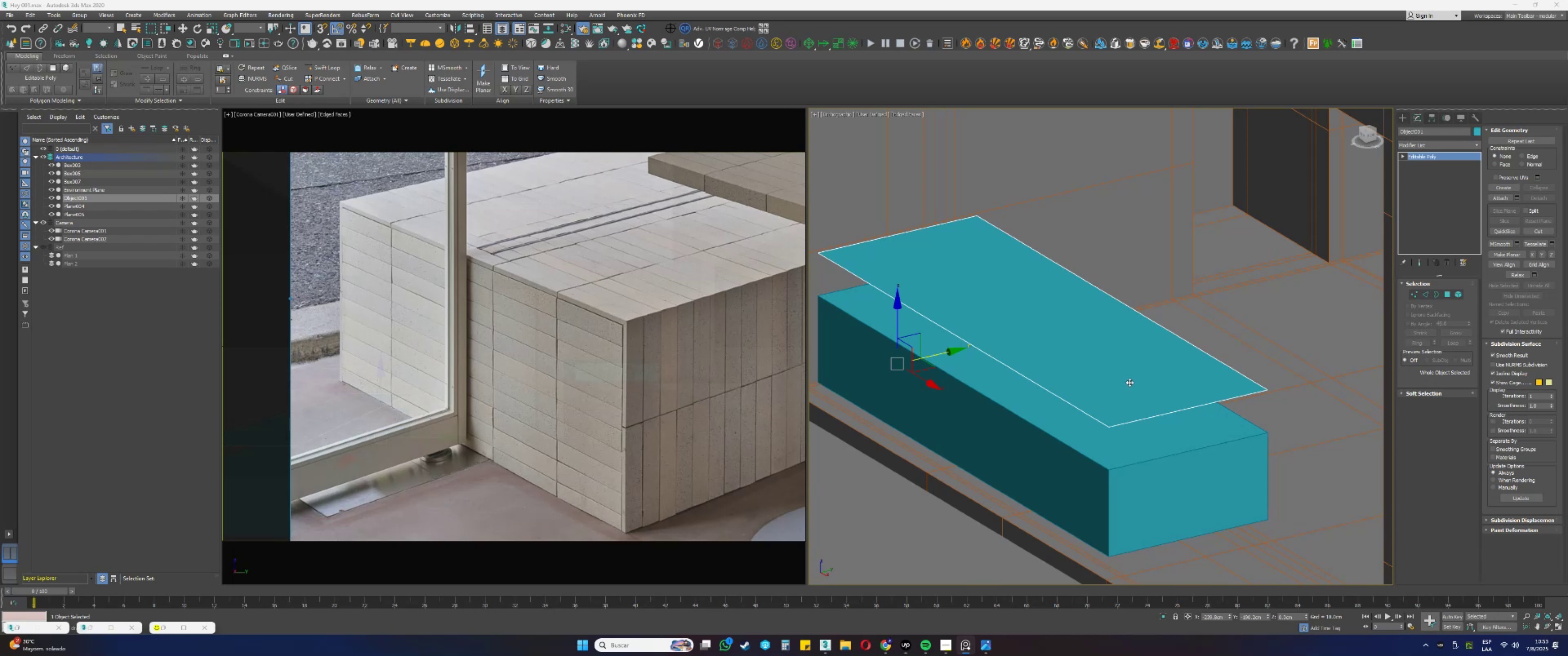 
wait(6.1)
 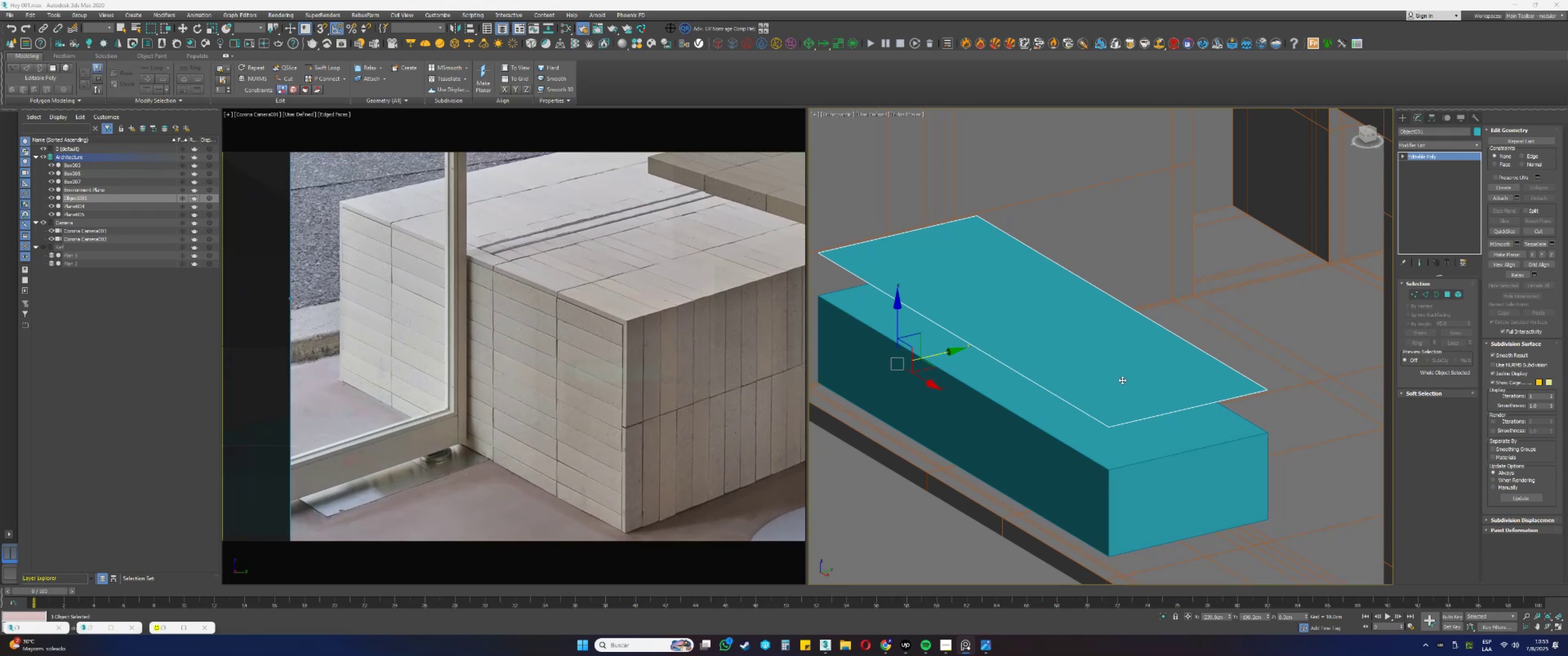 
key(2)
 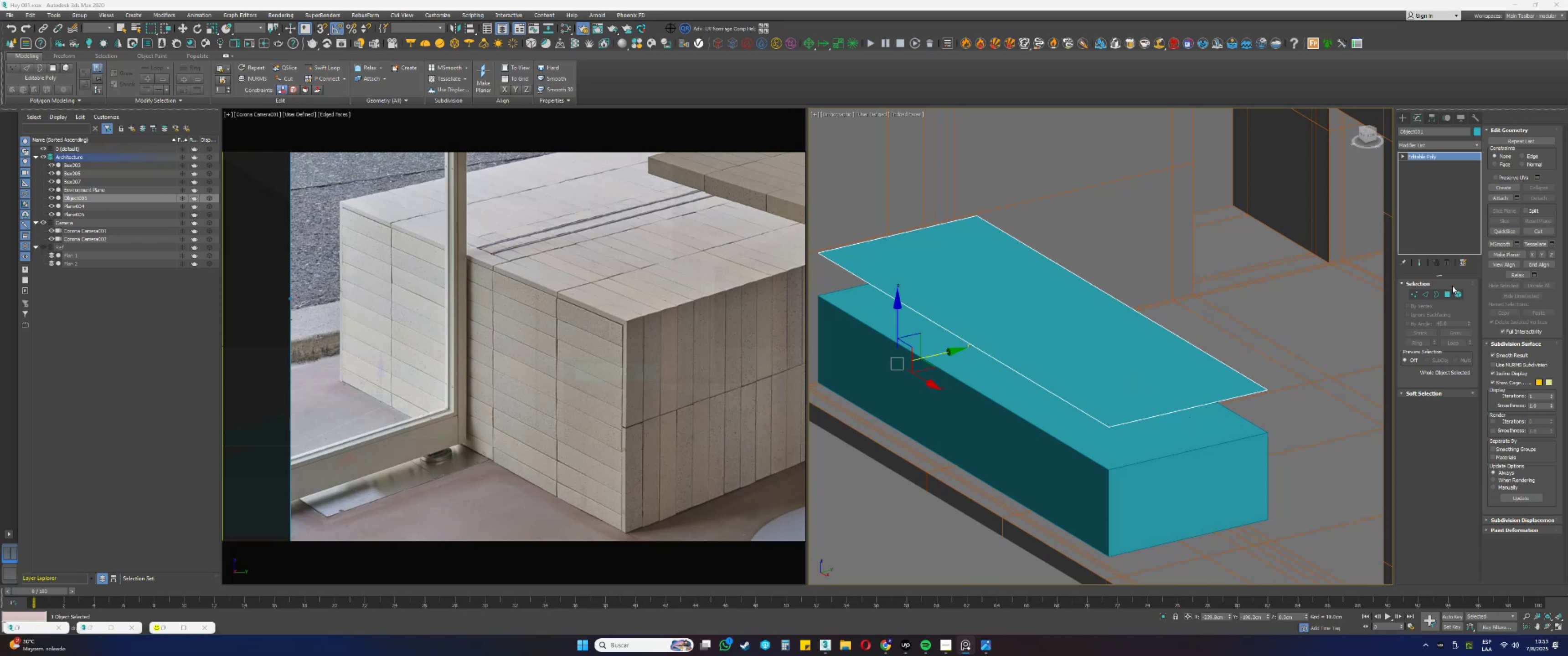 
key(Alt+AltLeft)
 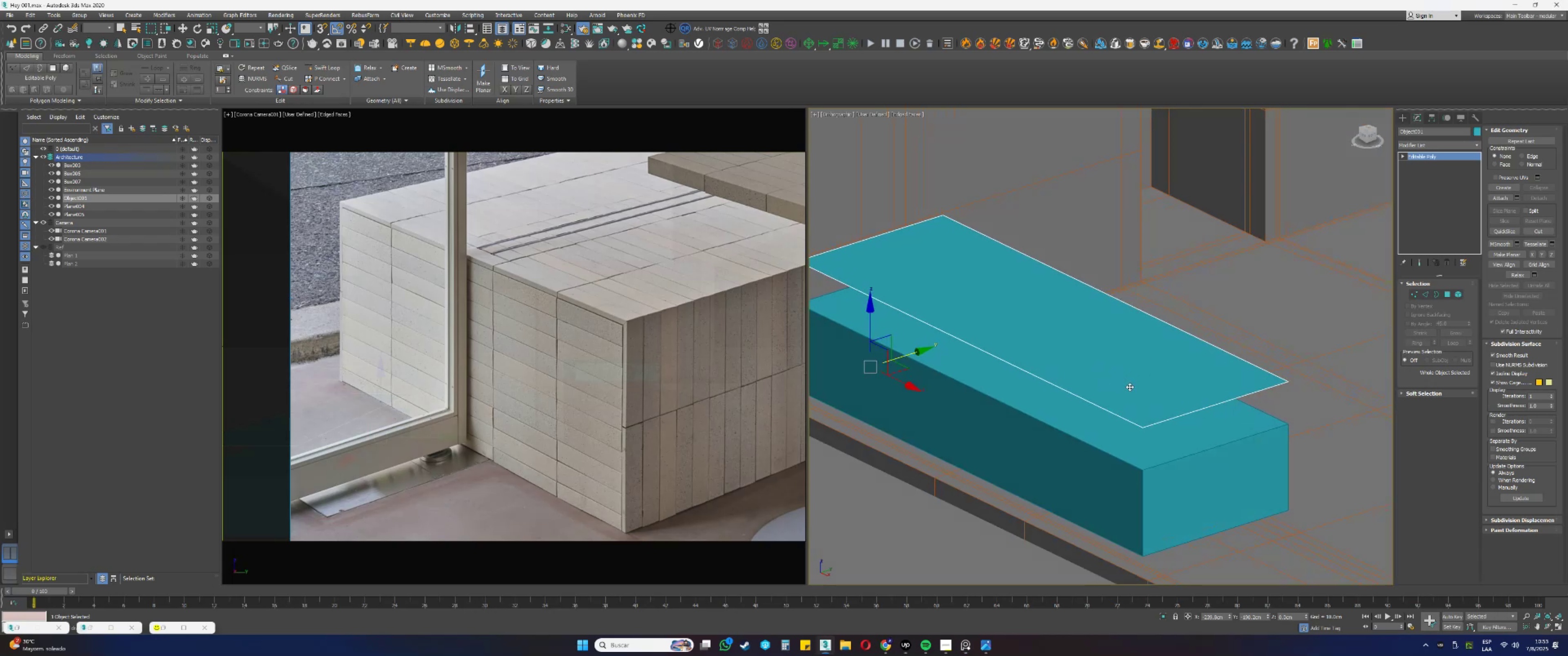 
hold_key(key=ControlLeft, duration=1.54)
 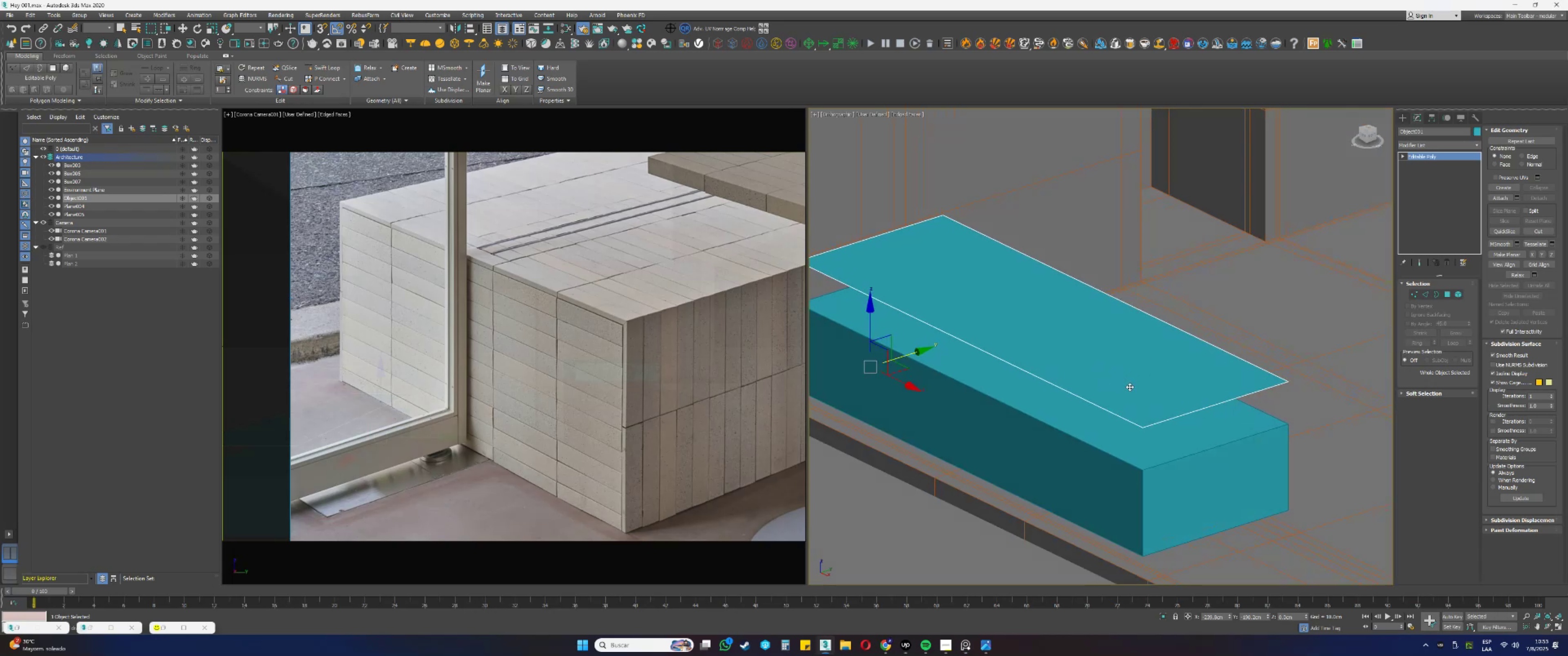 
hold_key(key=ControlLeft, duration=1.28)
 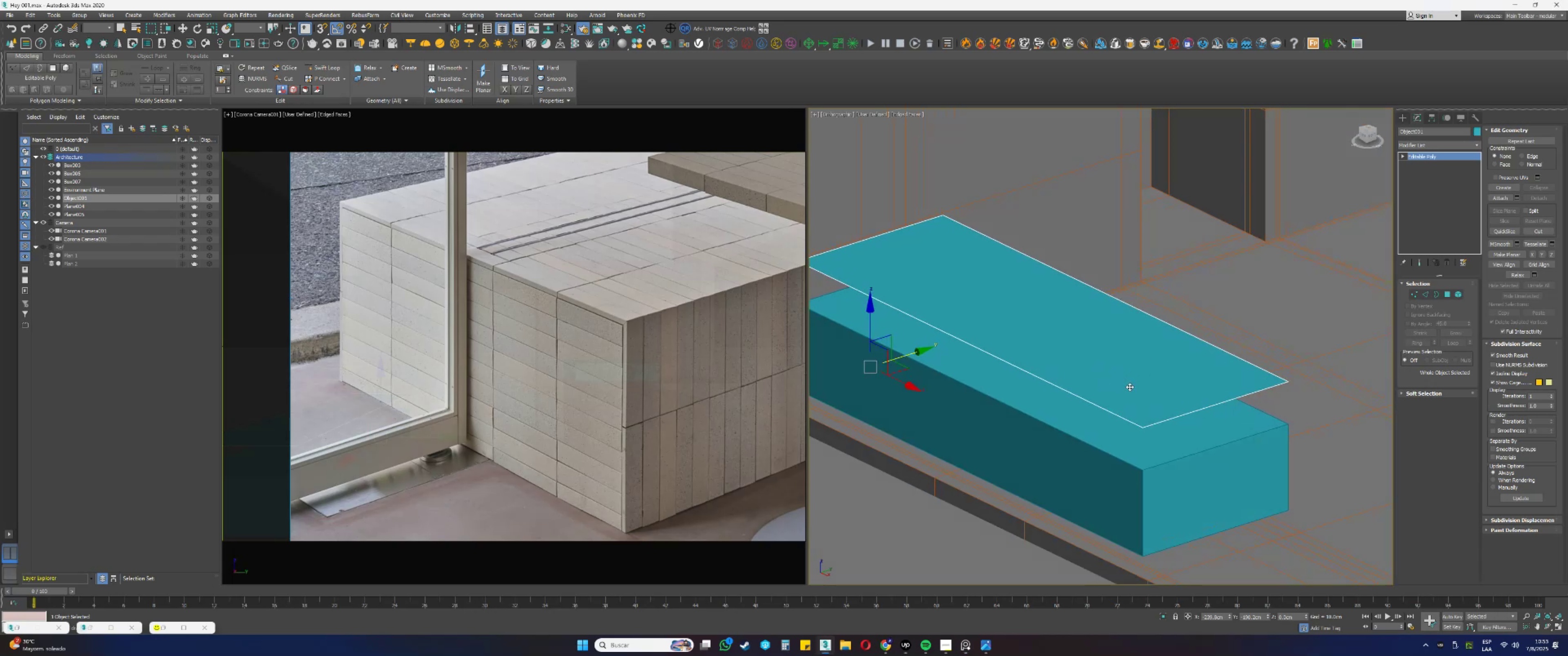 
key(Control+S)
 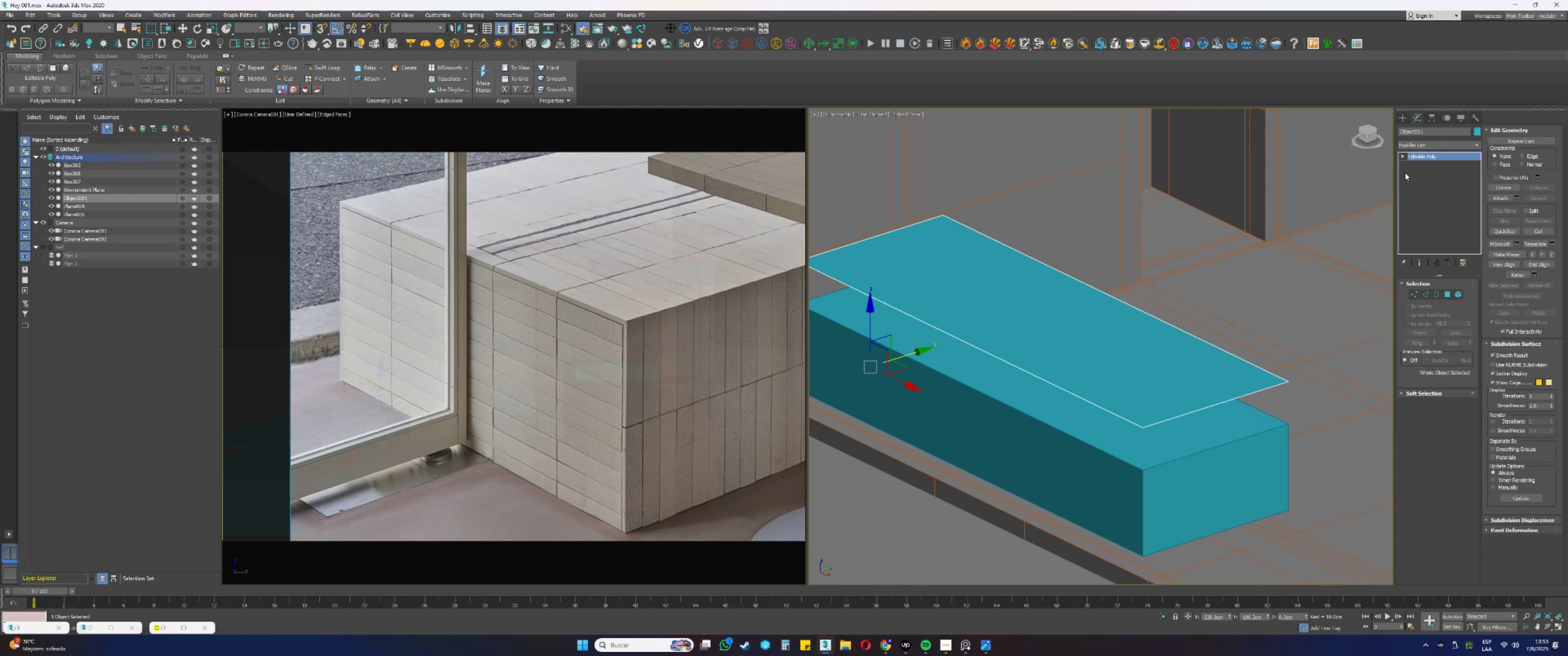 
left_click([1416, 144])
 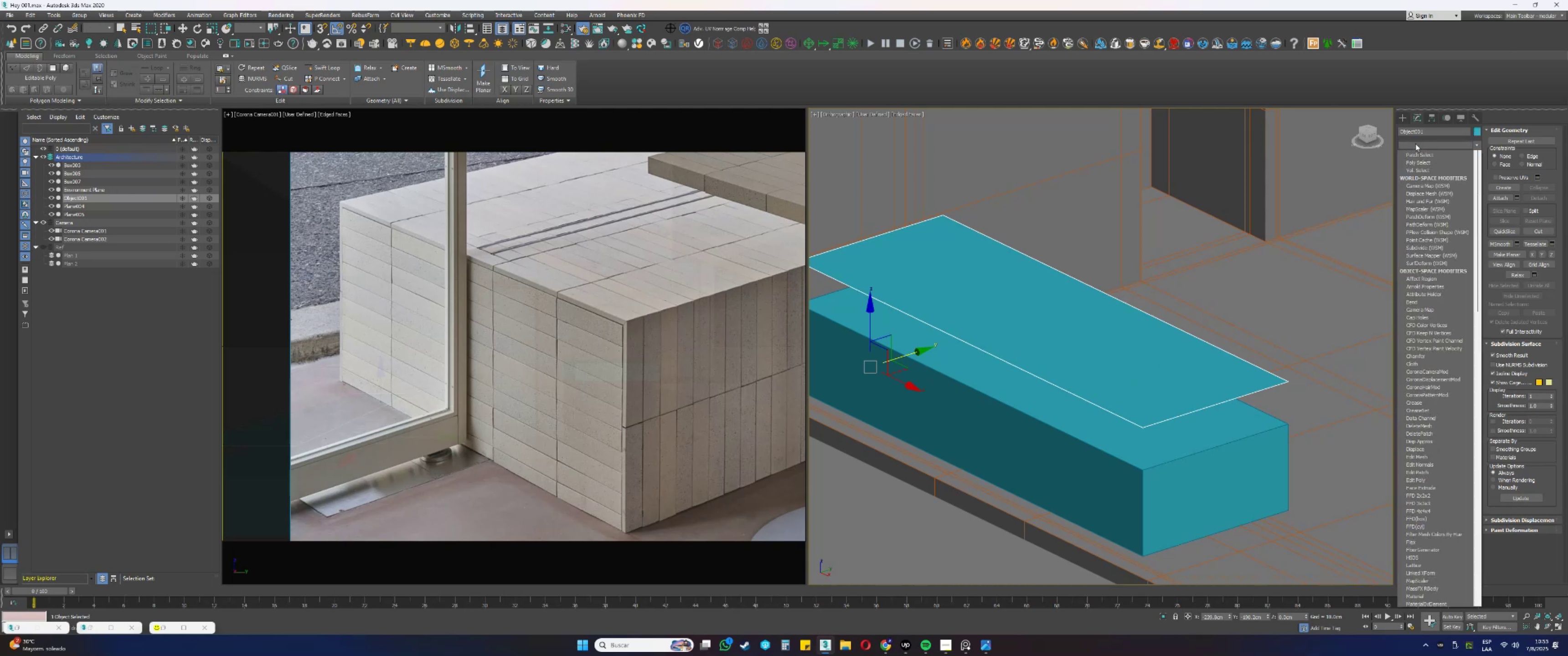 
type(fff)
 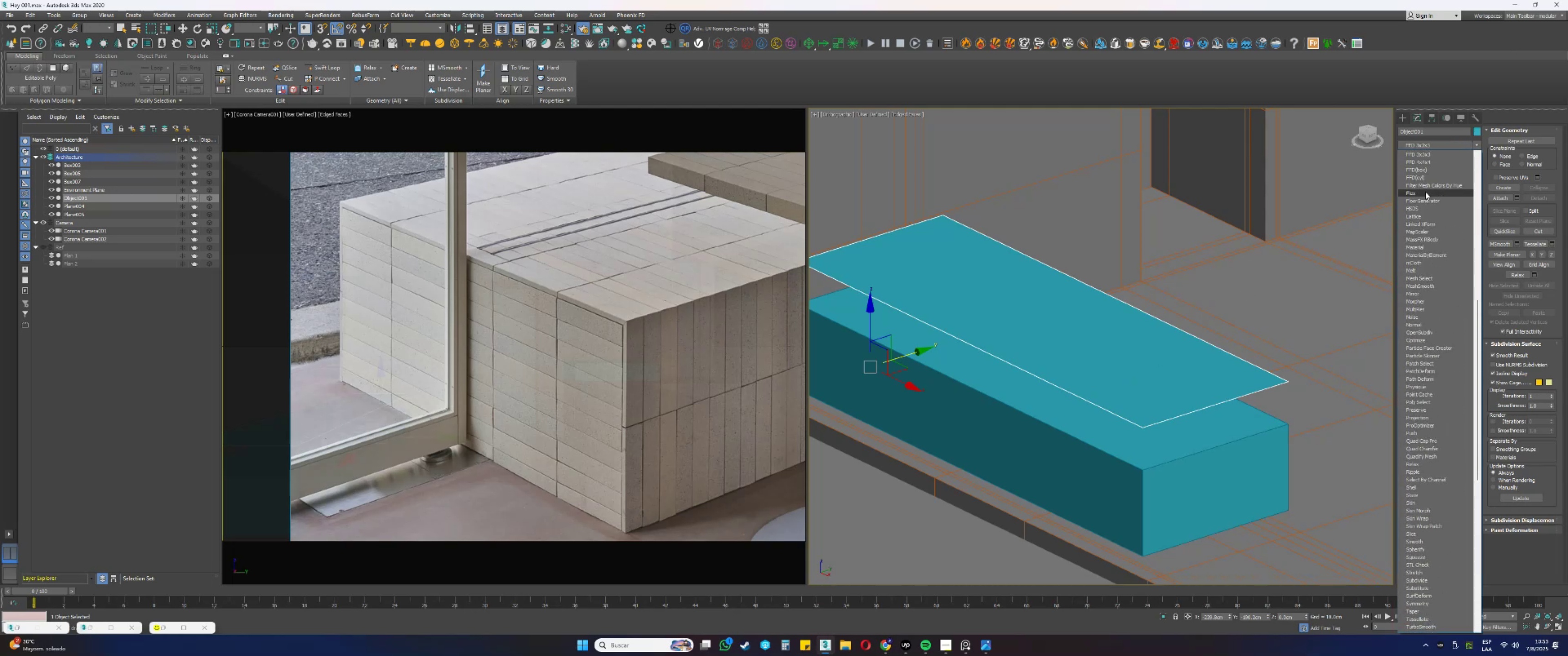 
left_click([1419, 200])
 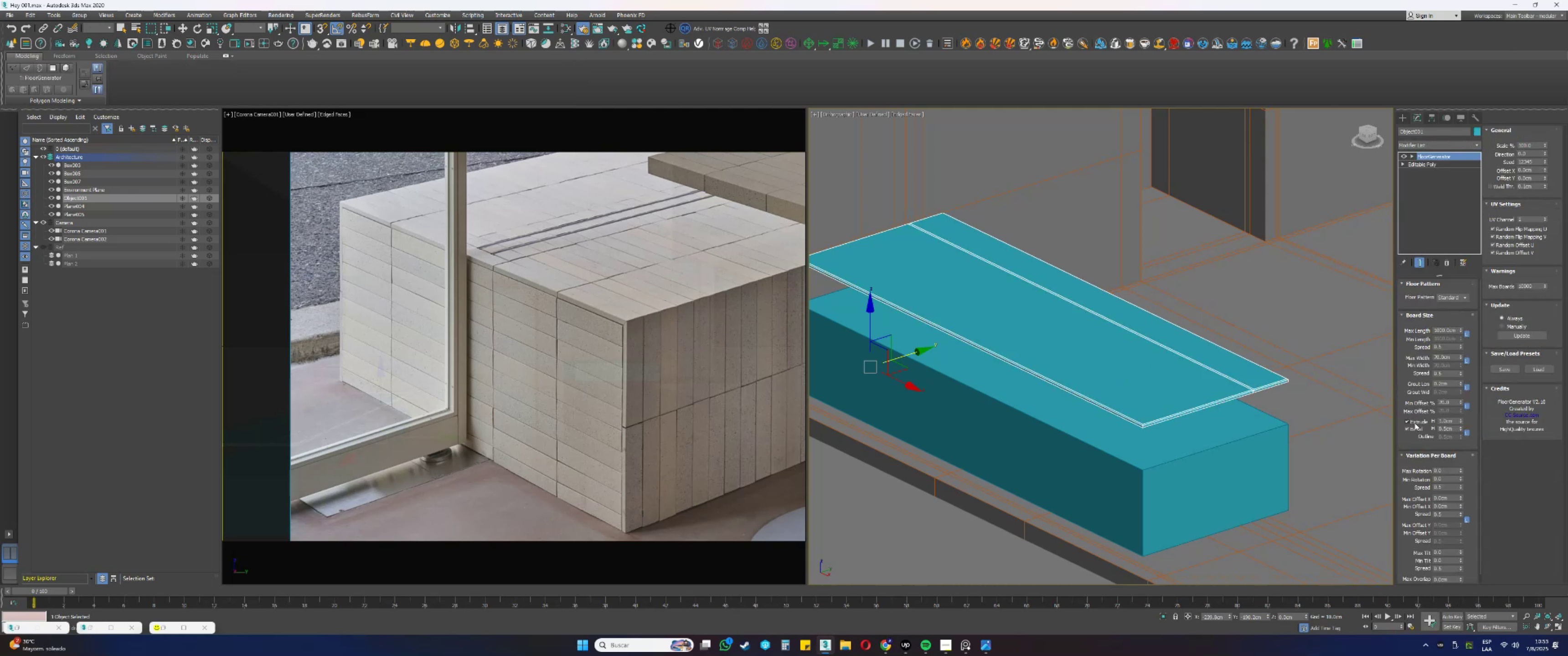 
double_click([1408, 423])
 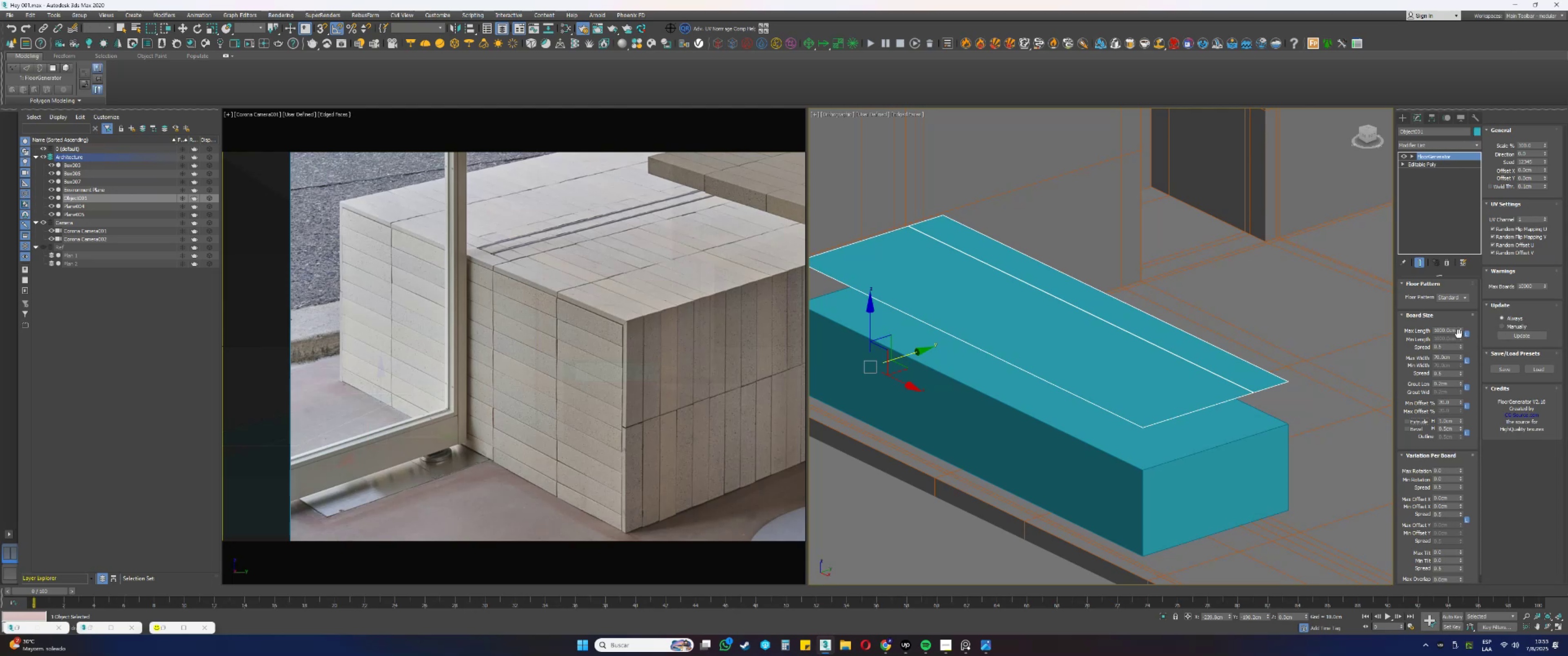 
wait(8.12)
 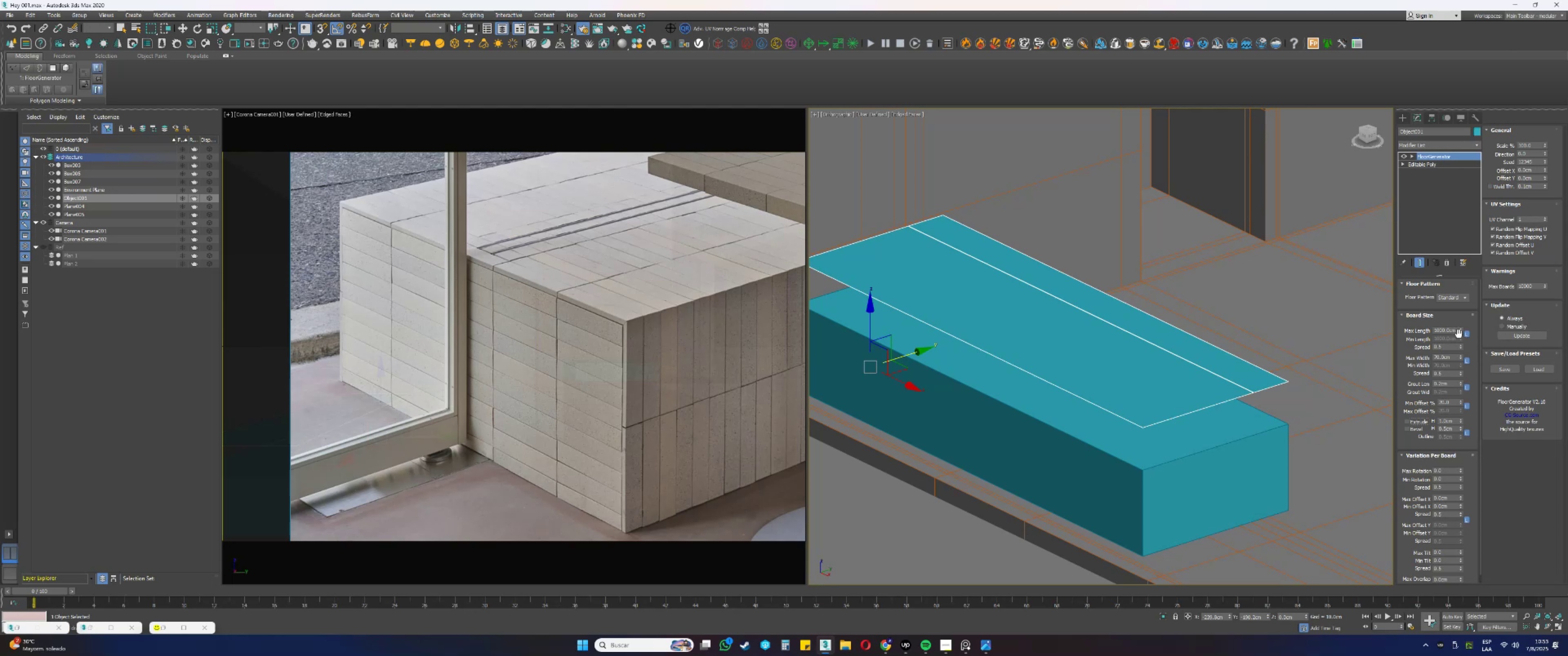 
right_click([1460, 402])
 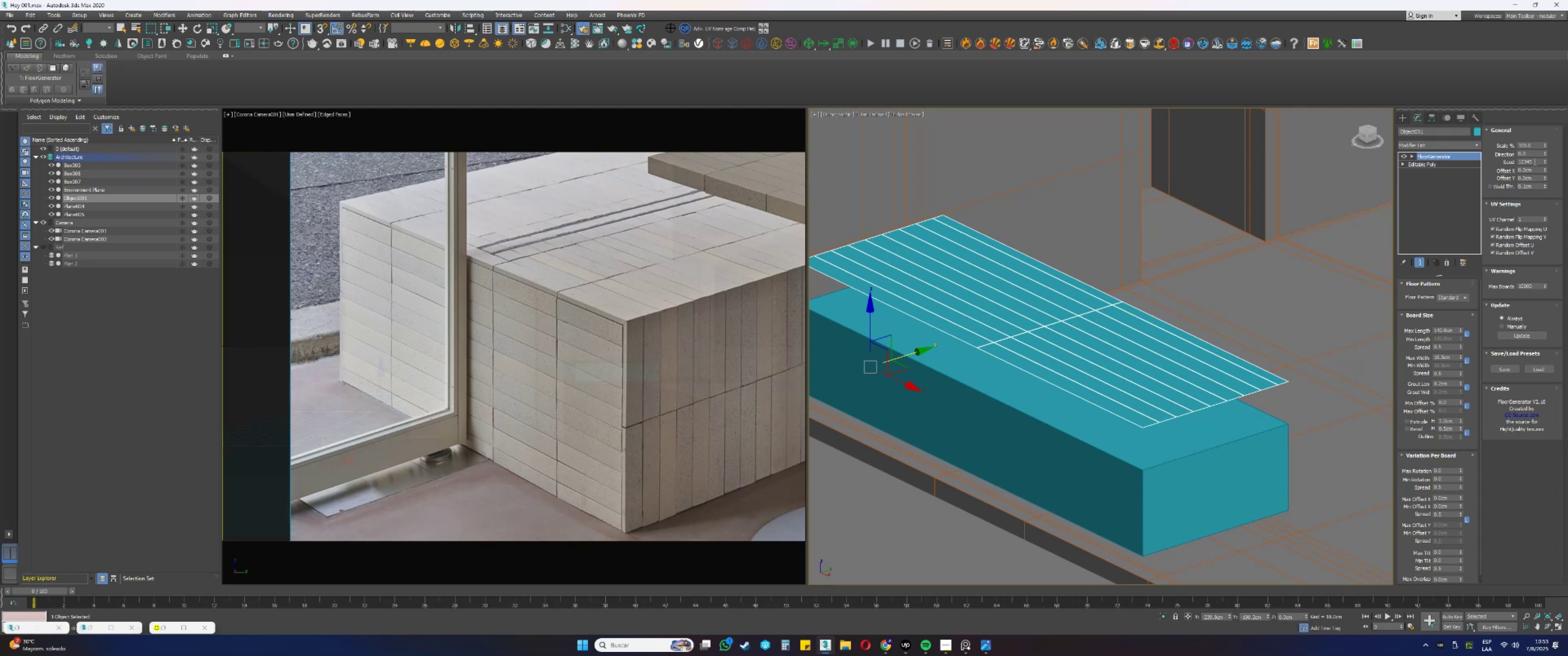 
wait(6.5)
 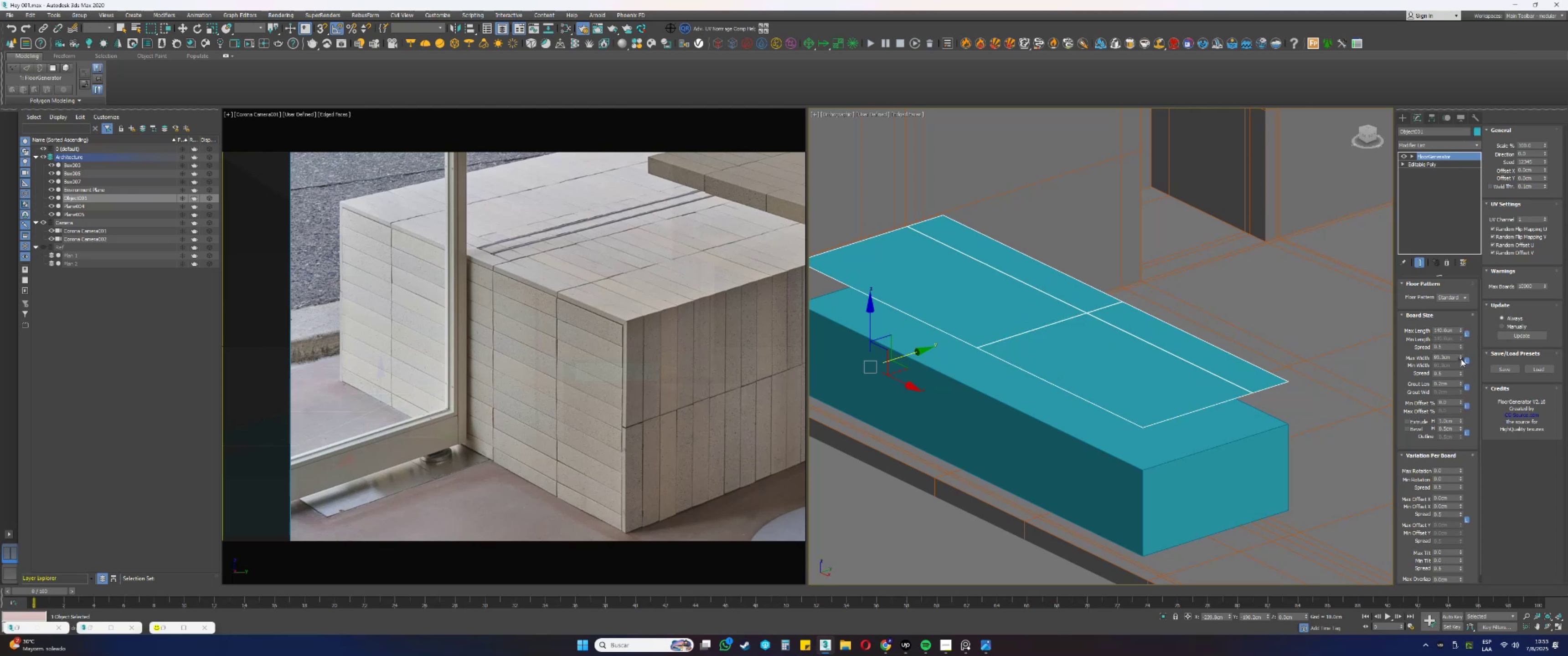 
key(Numpad9)
 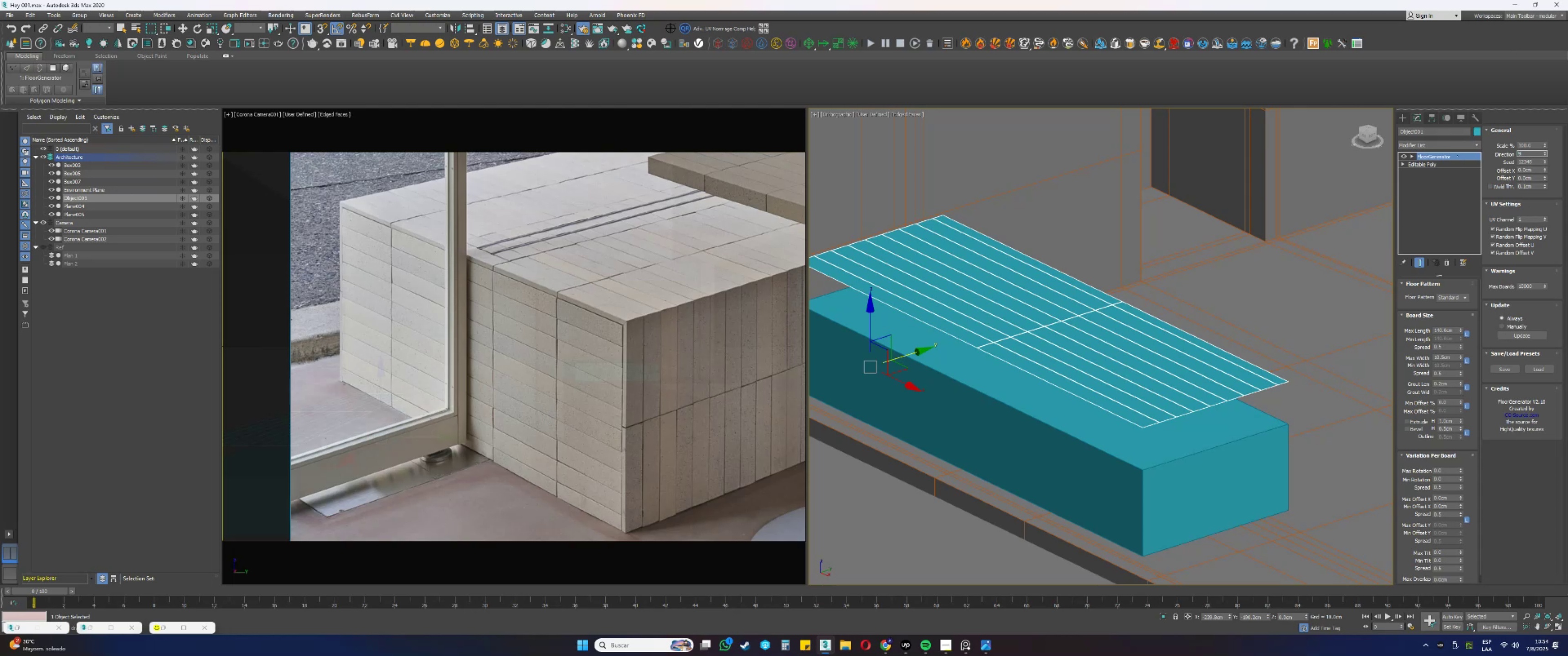 
key(Numpad0)
 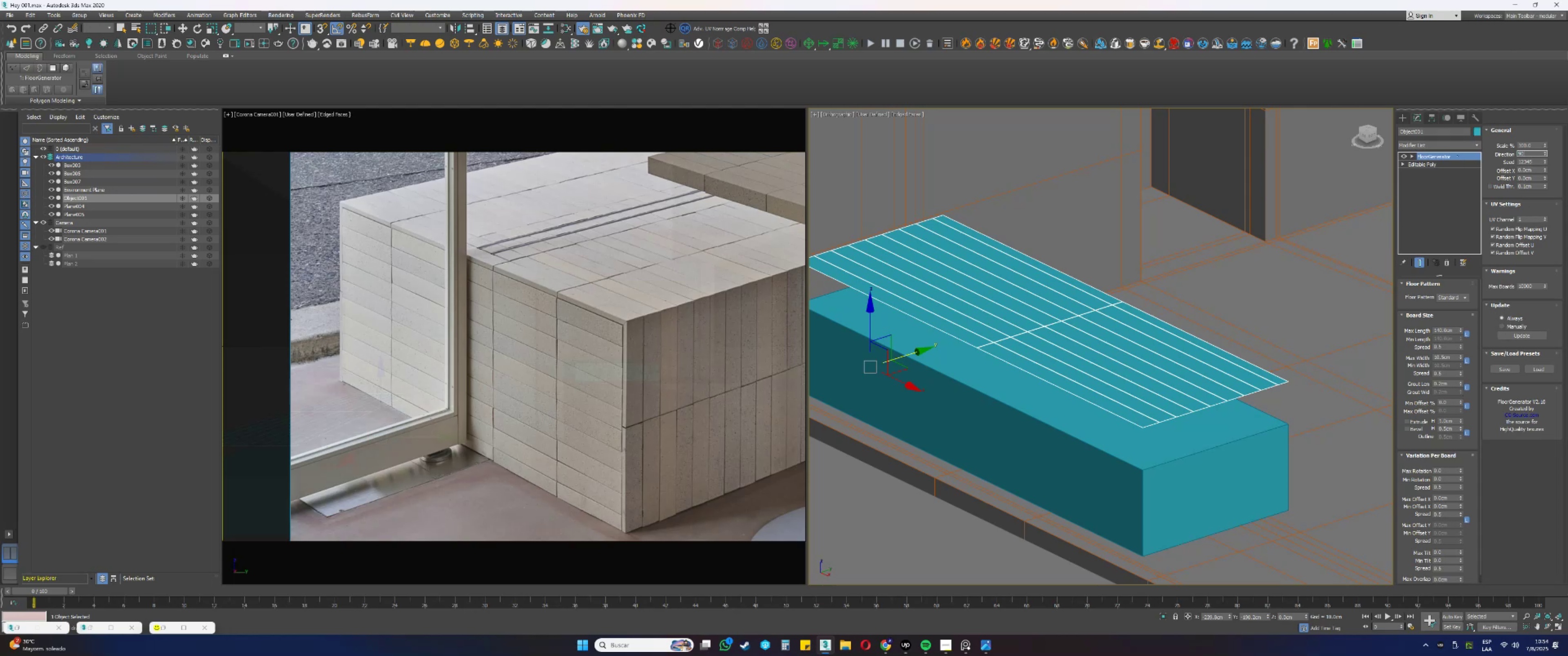 
key(NumpadEnter)
 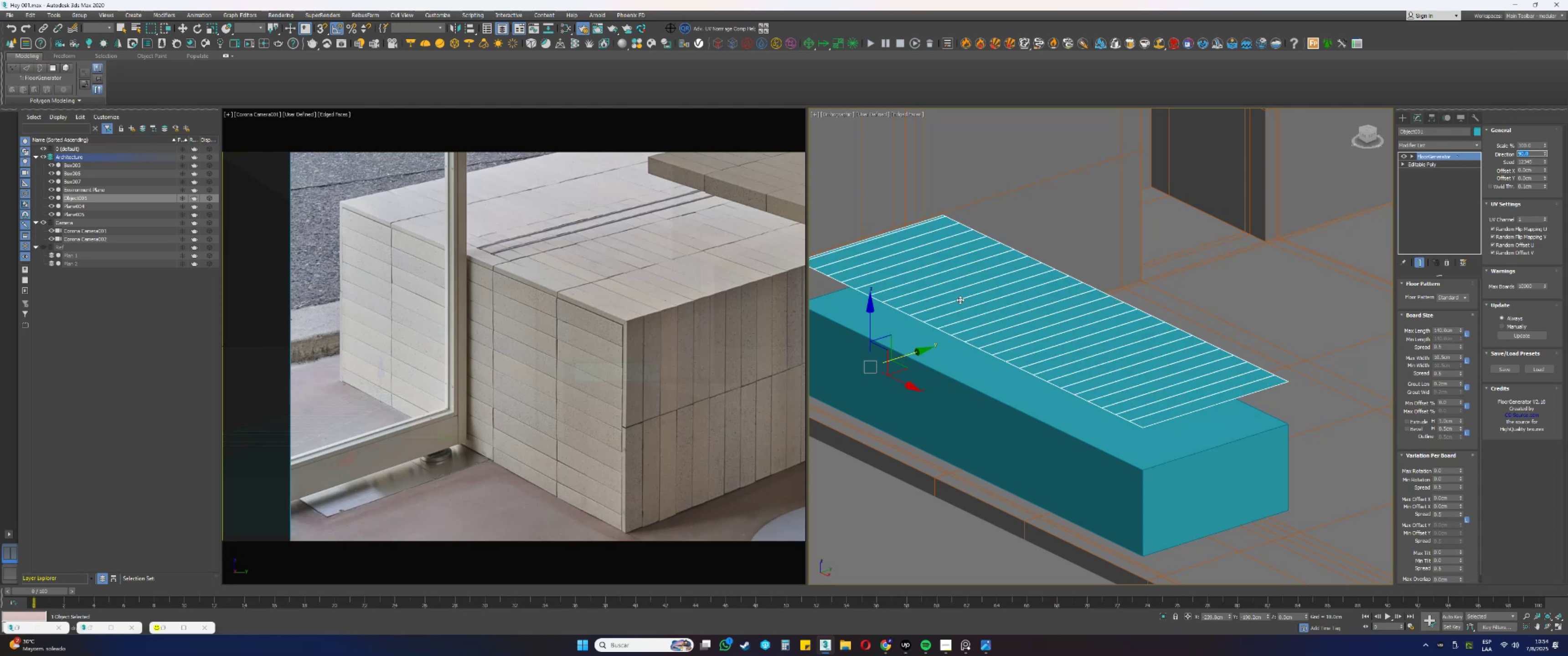 
hold_key(key=AltLeft, duration=0.36)
 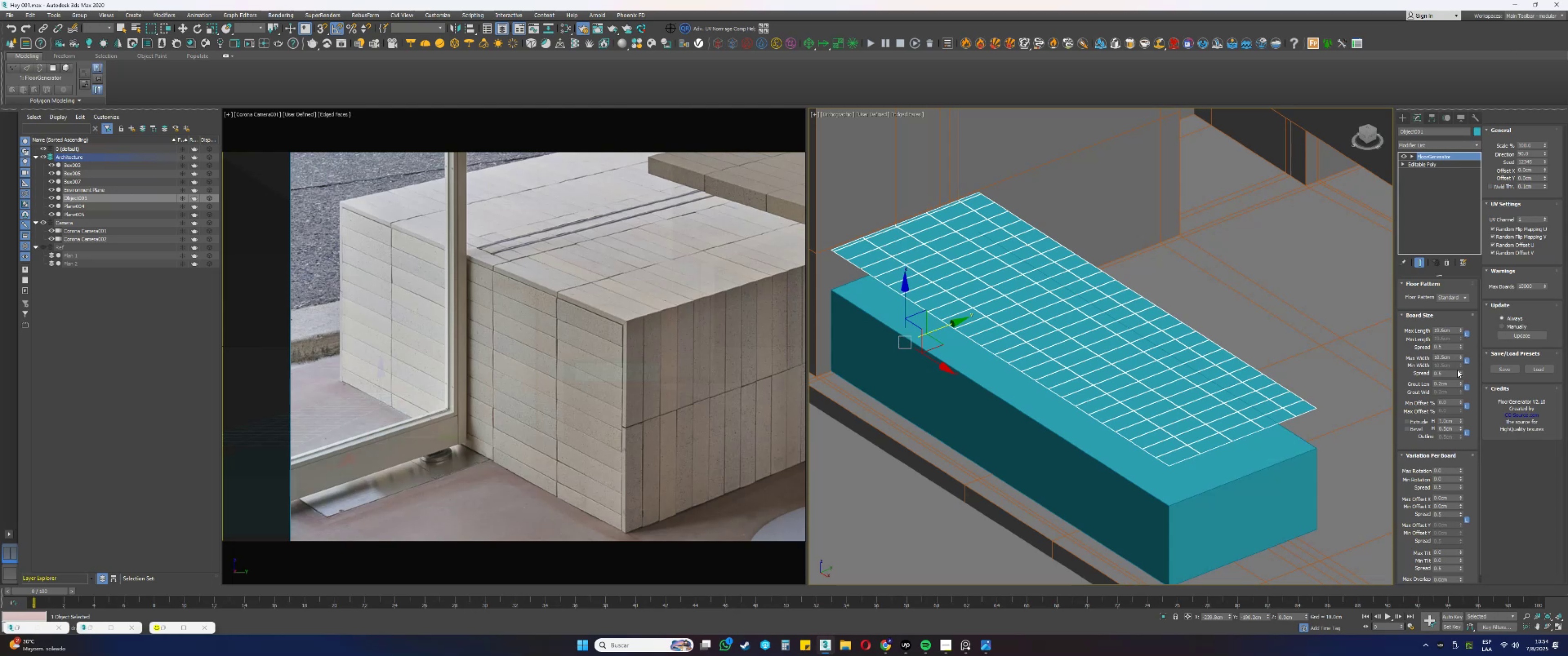 
wait(22.23)
 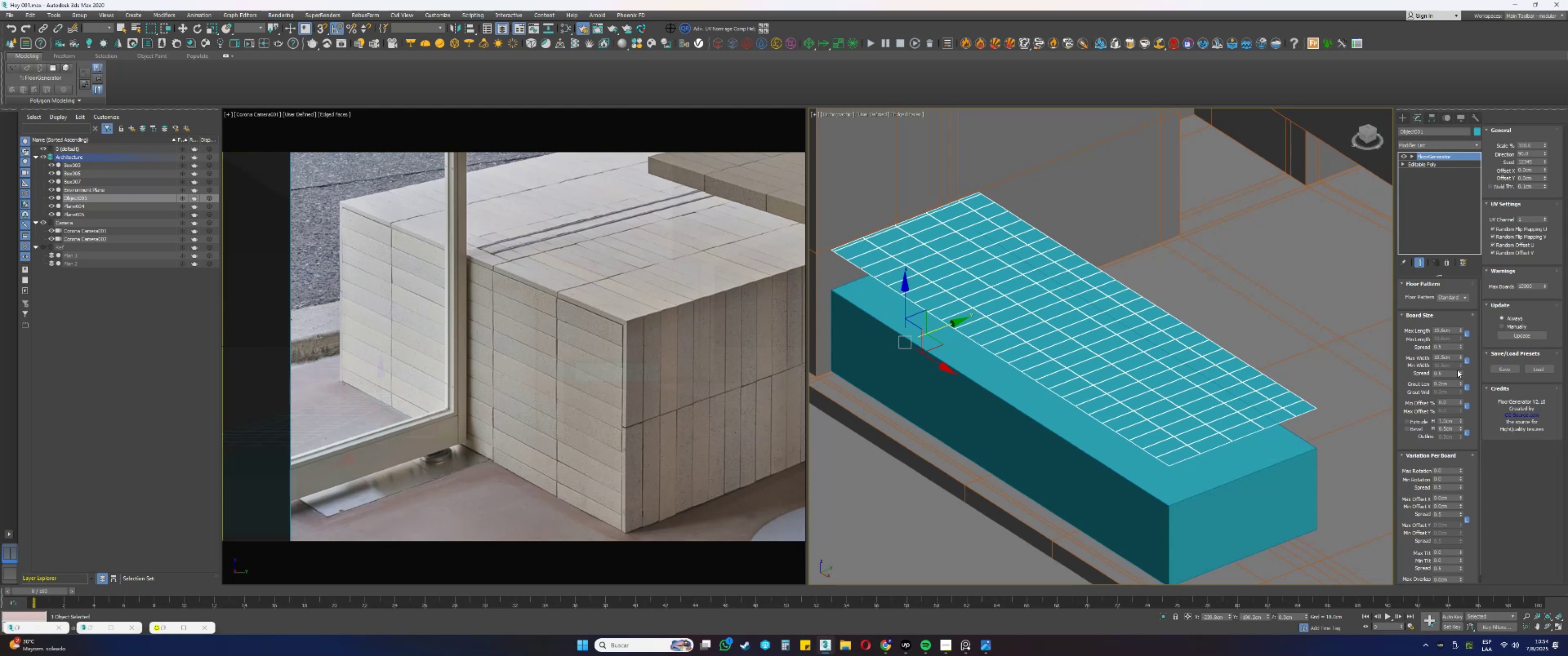 
hold_key(key=AltLeft, duration=0.4)
 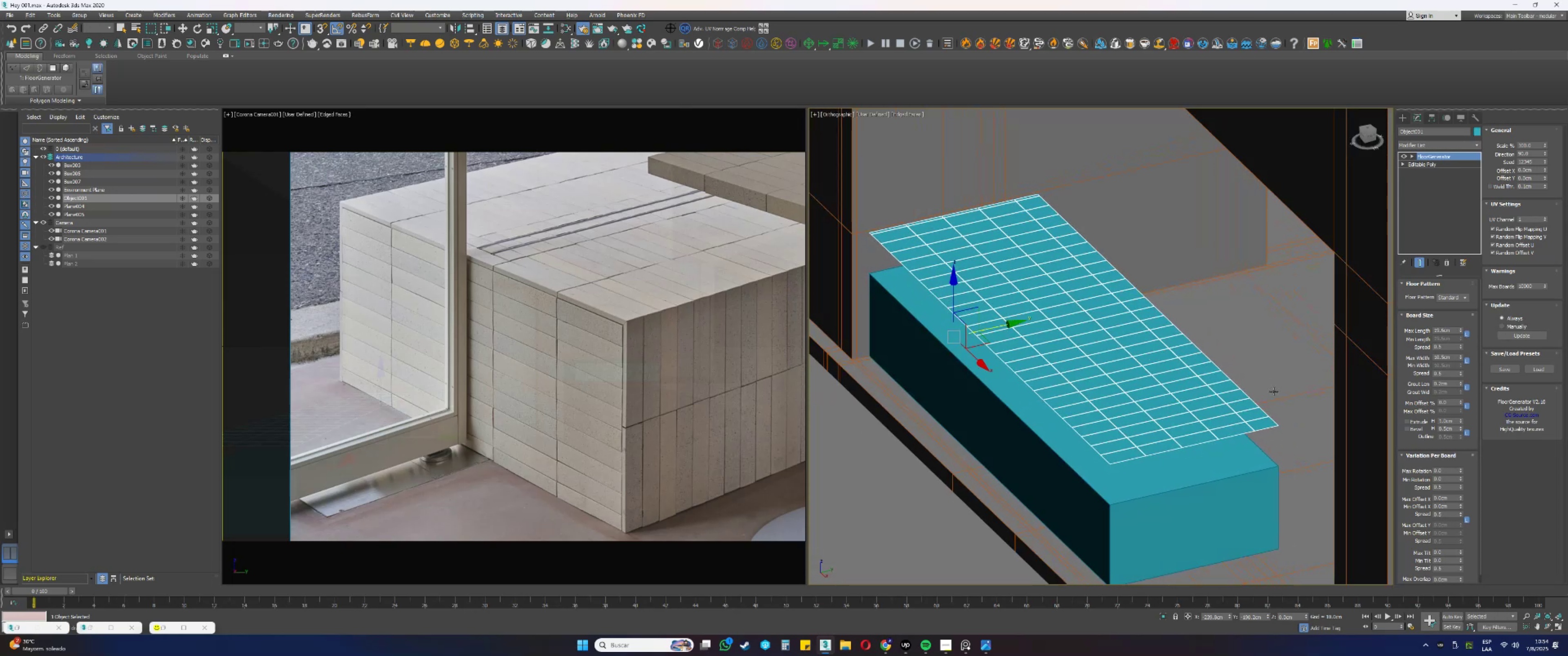 
type(tz)
 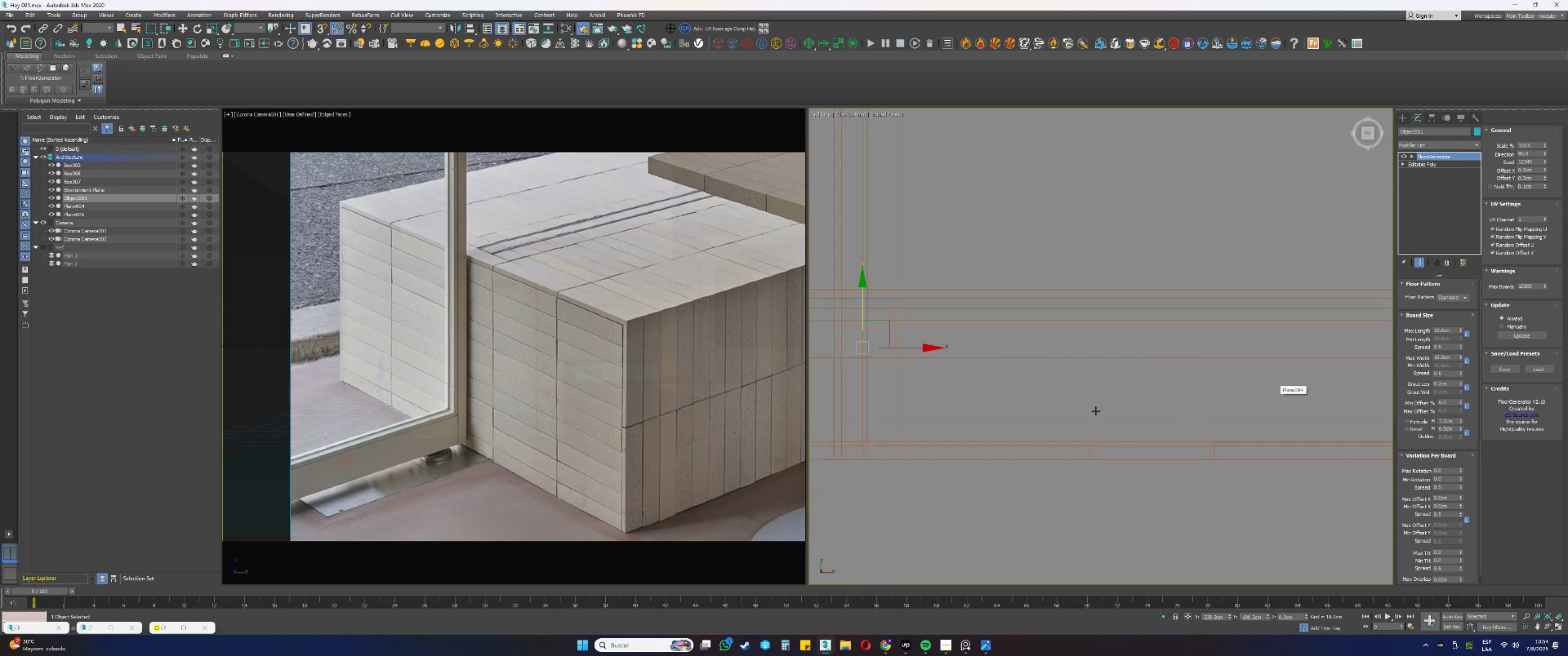 
hold_key(key=F3, duration=3.31)
 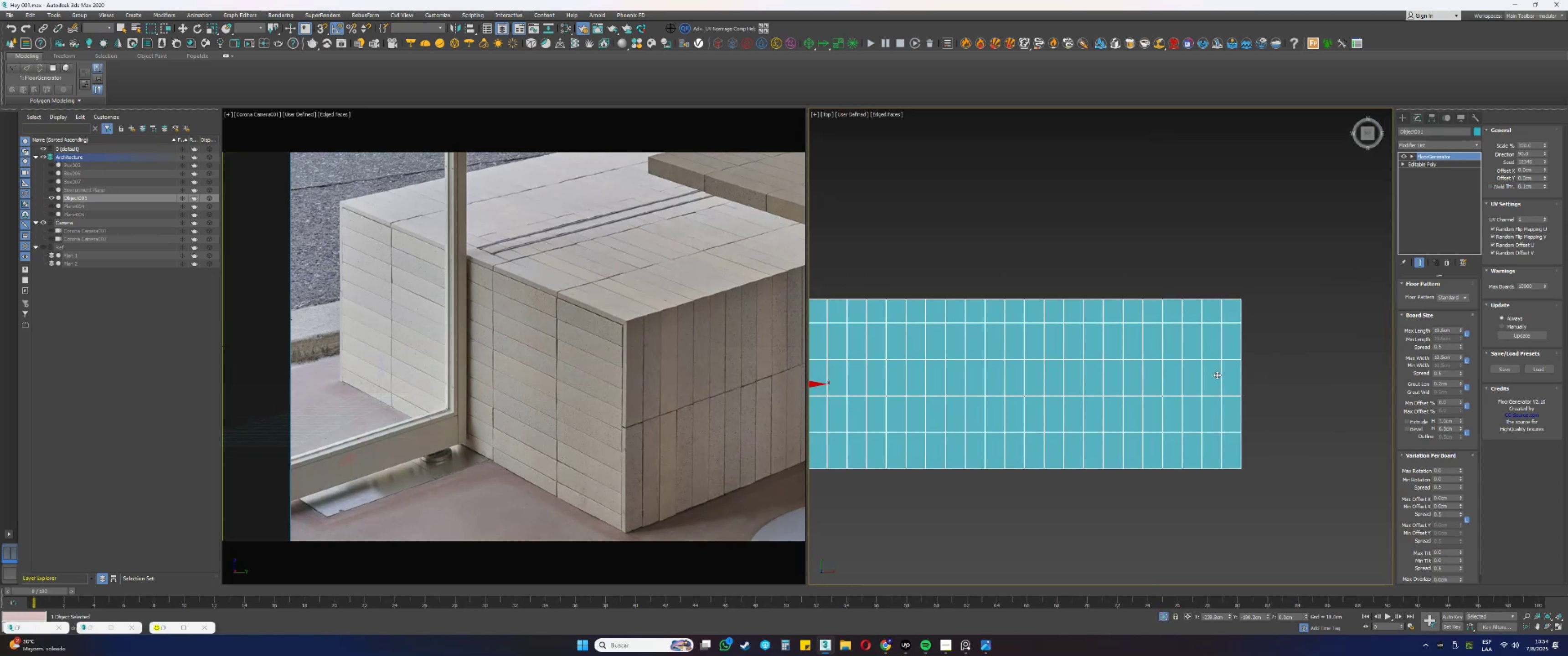 
scroll: coordinate [1199, 377], scroll_direction: up, amount: 2.0
 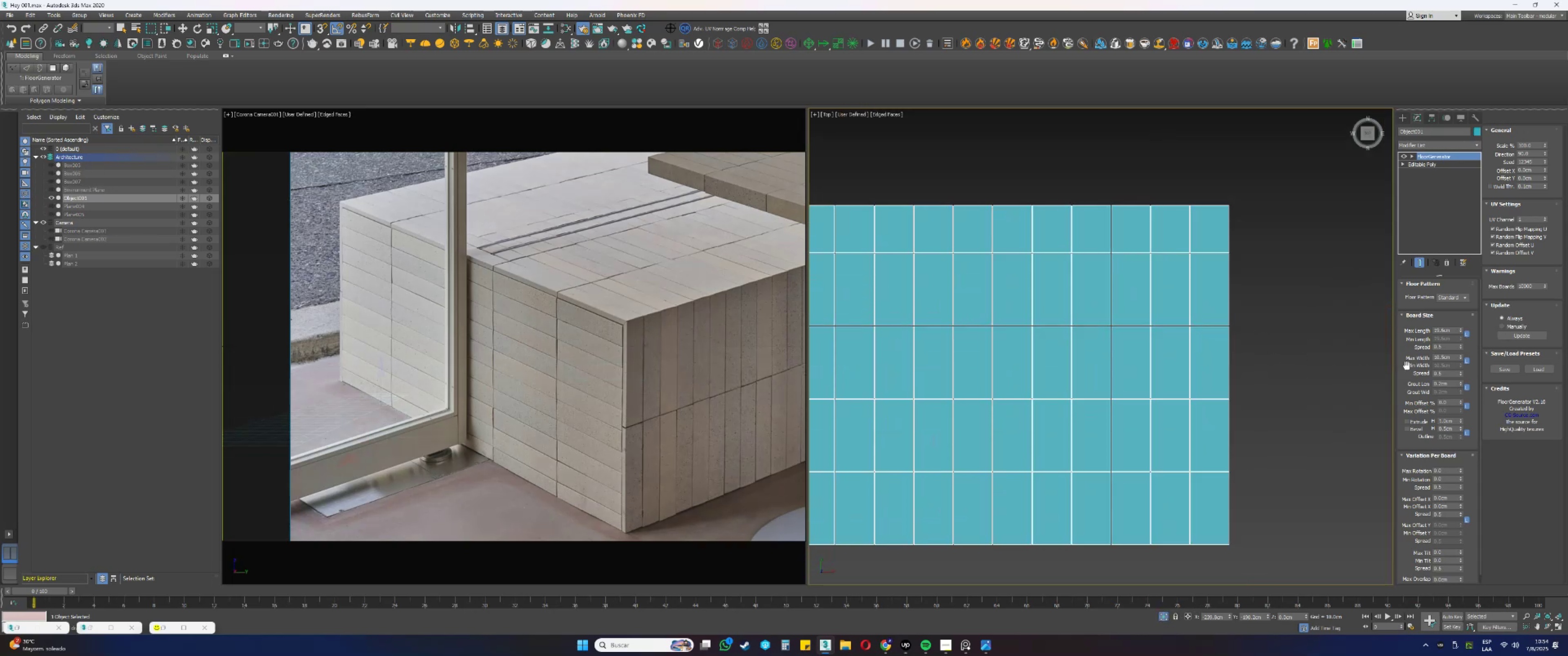 
mouse_move([1460, 329])
 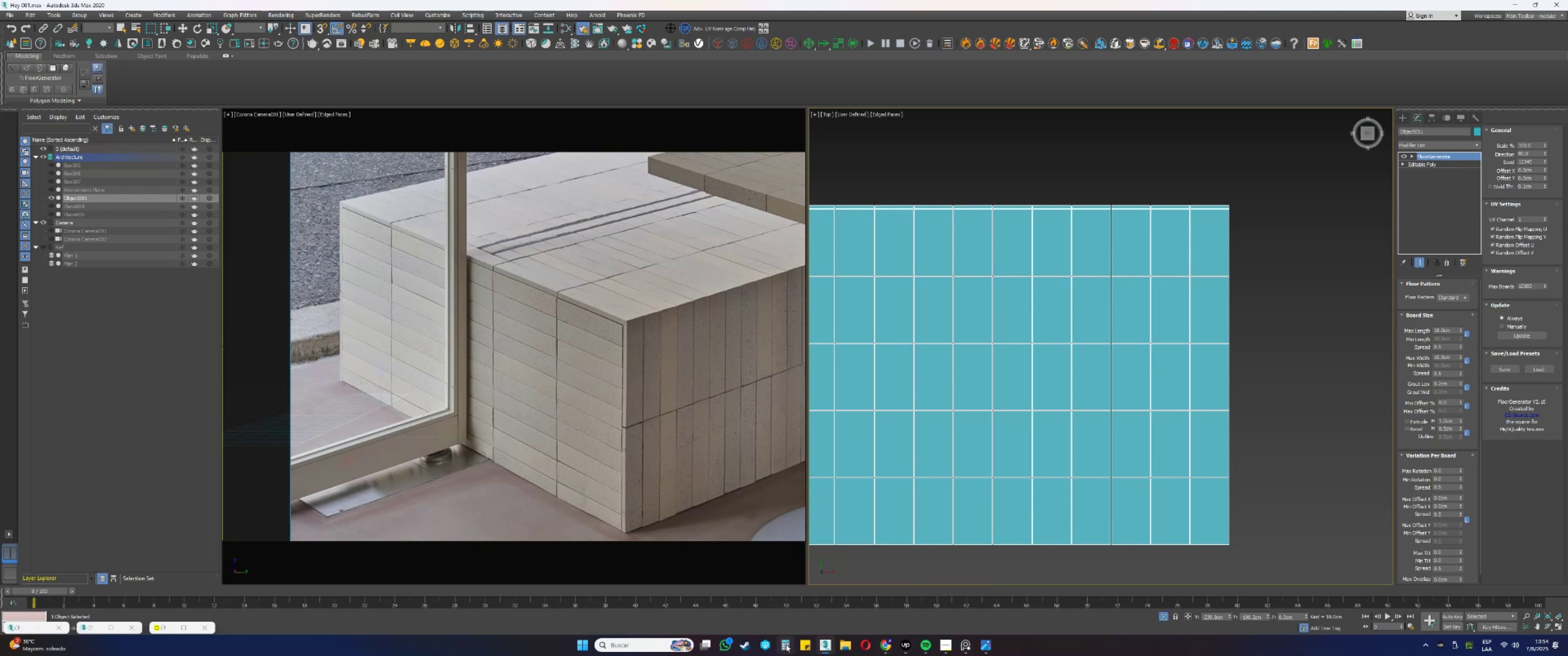 
scroll: coordinate [1195, 275], scroll_direction: down, amount: 4.0
 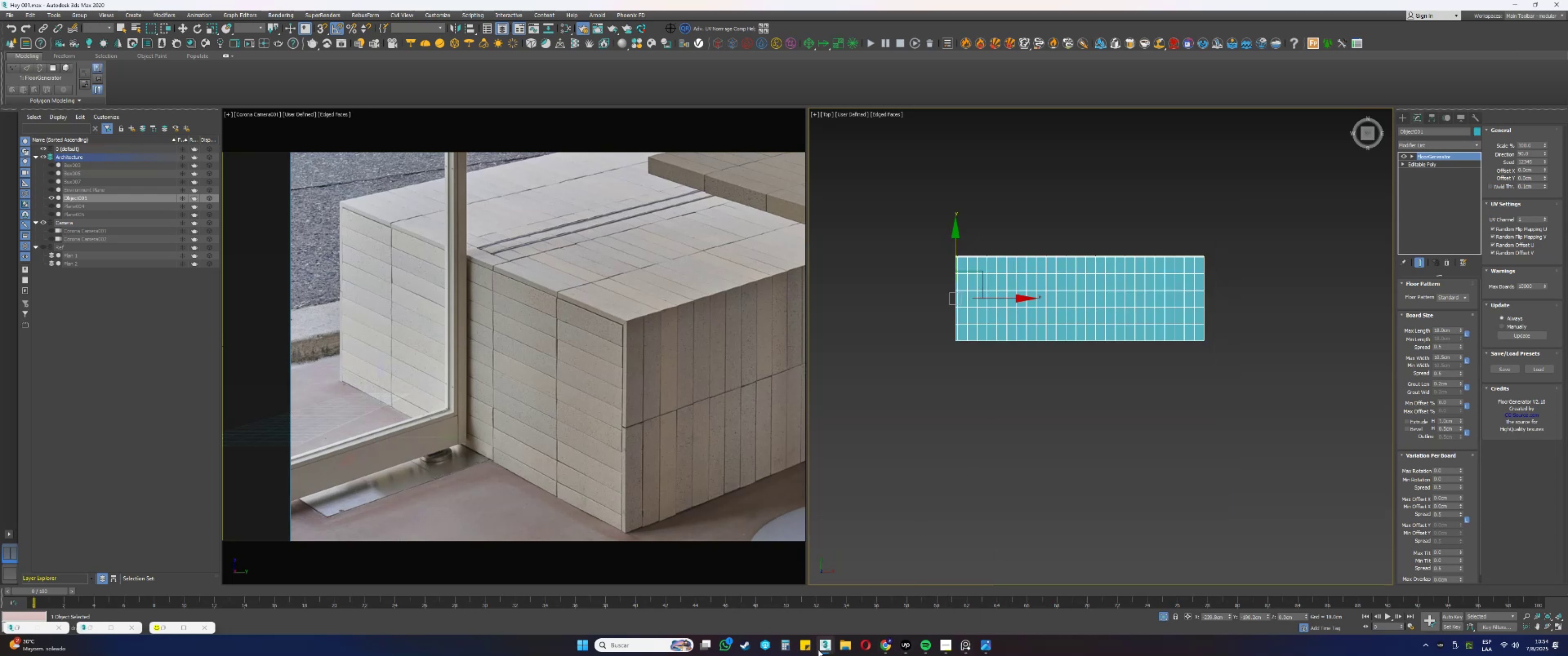 
left_click([782, 648])
 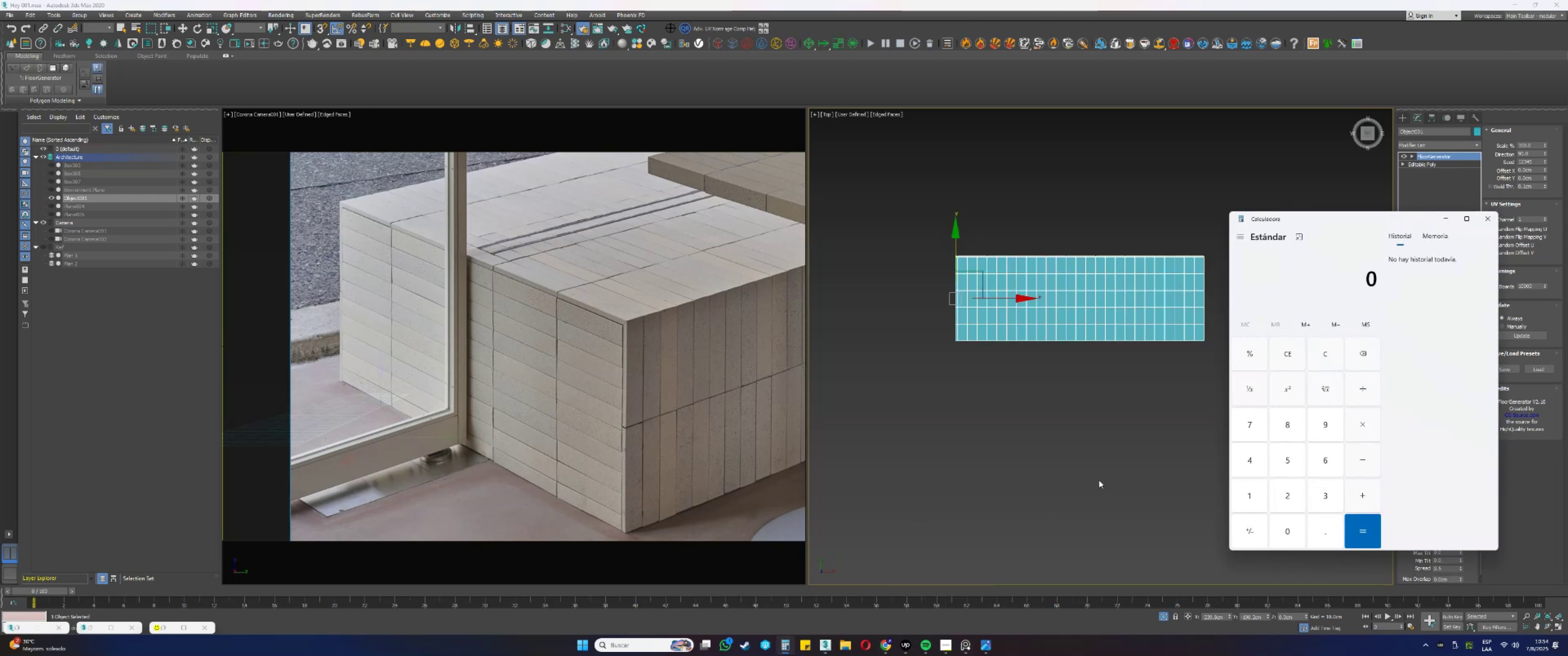 
key(Numpad4)
 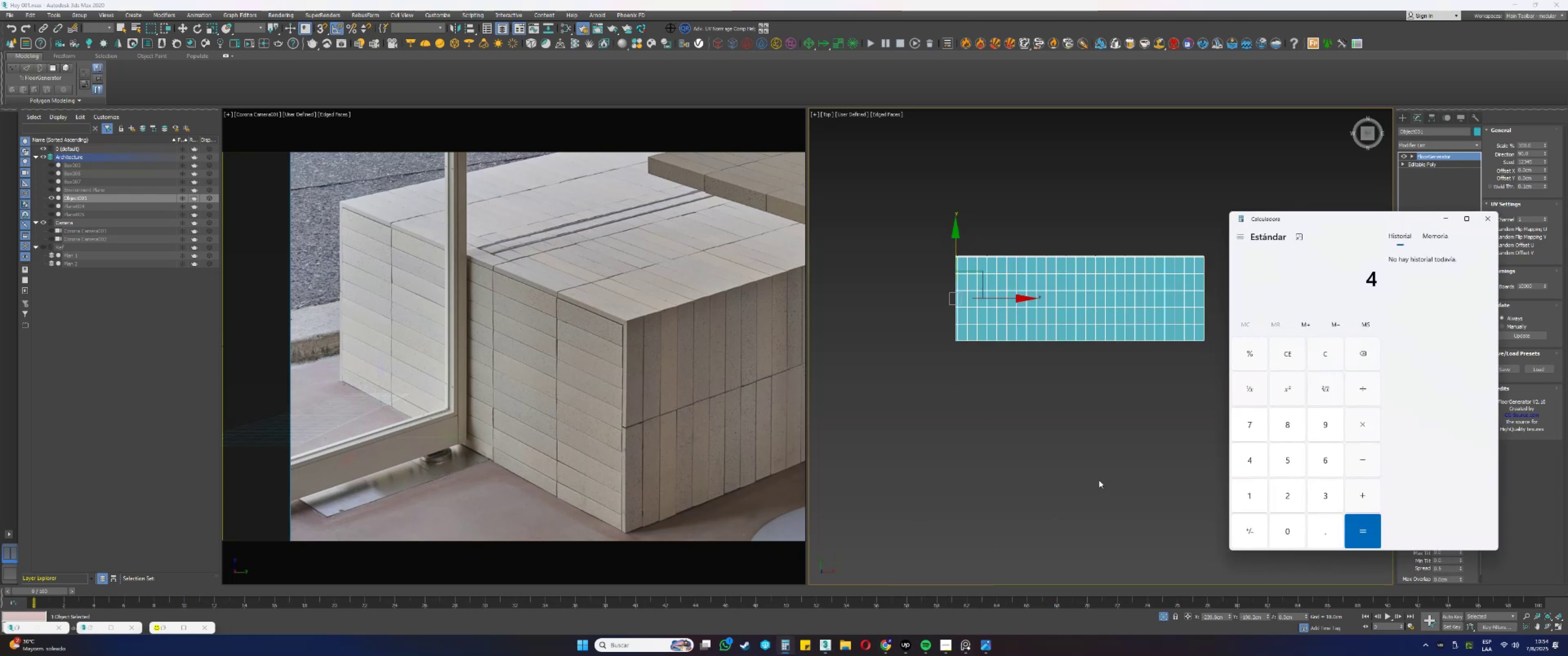 
key(Numpad6)
 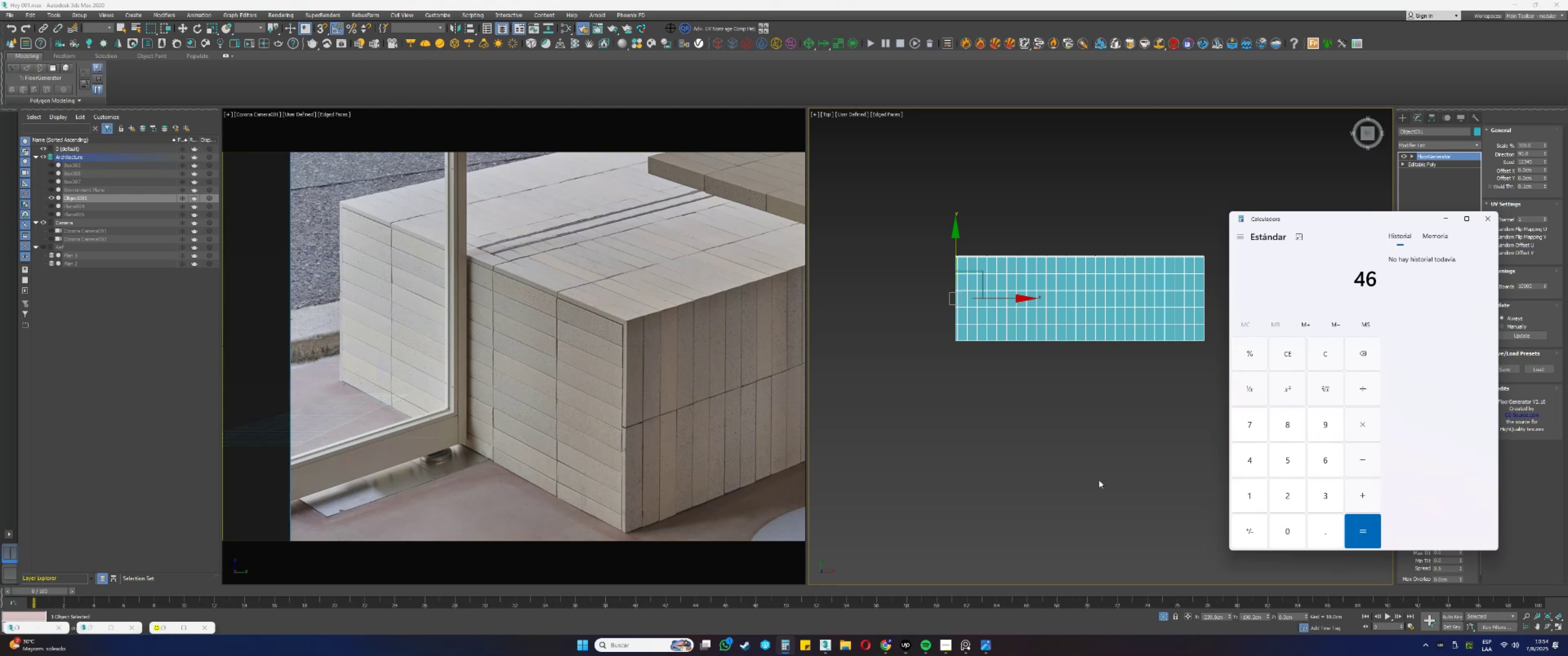 
key(NumpadDivide)
 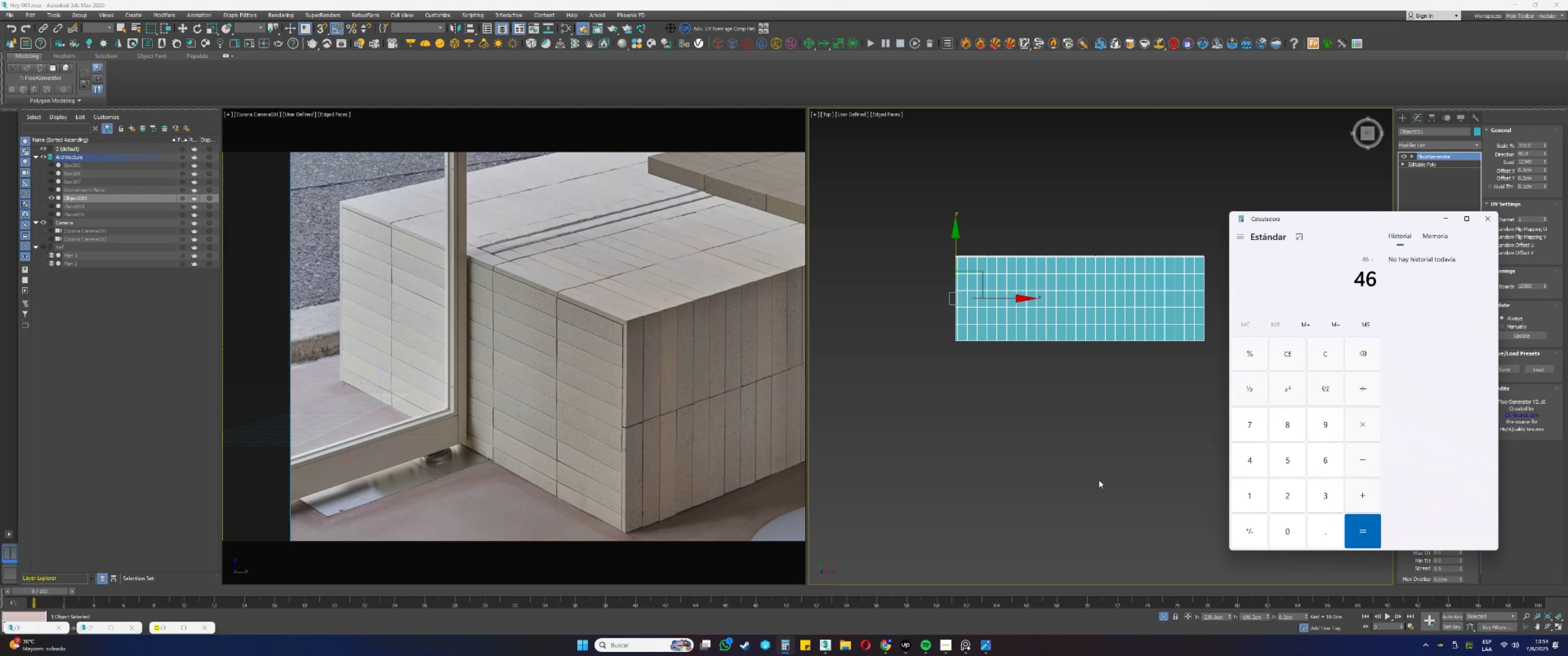 
key(Numpad5)
 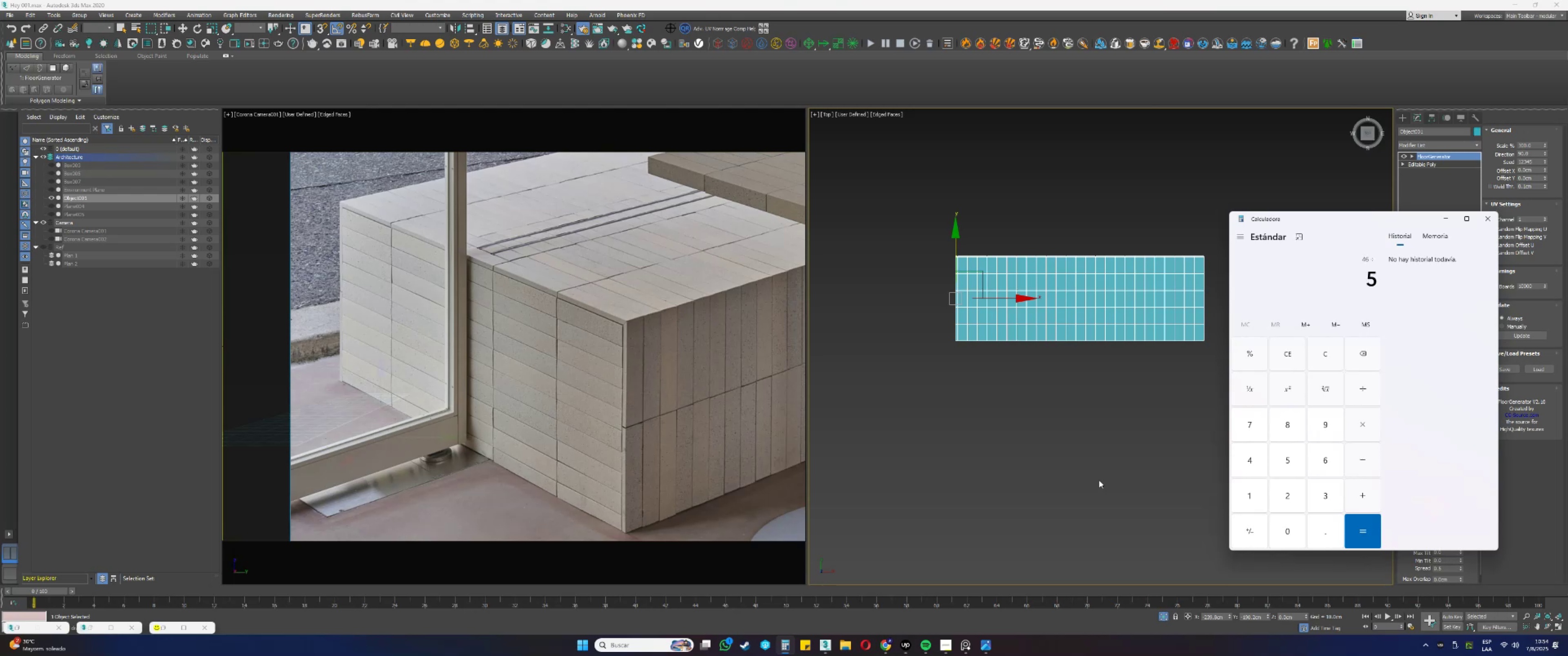 
key(NumpadEnter)
 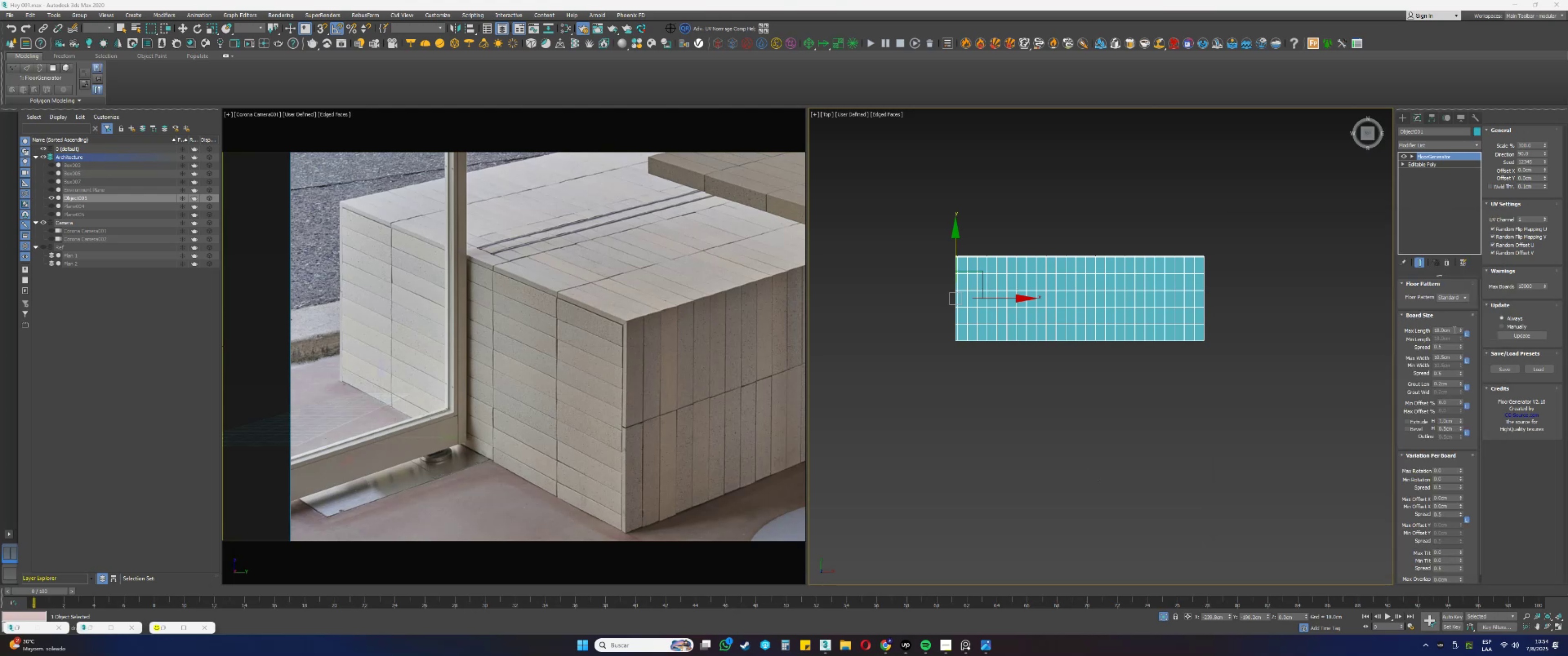 
scroll: coordinate [1294, 313], scroll_direction: up, amount: 3.0
 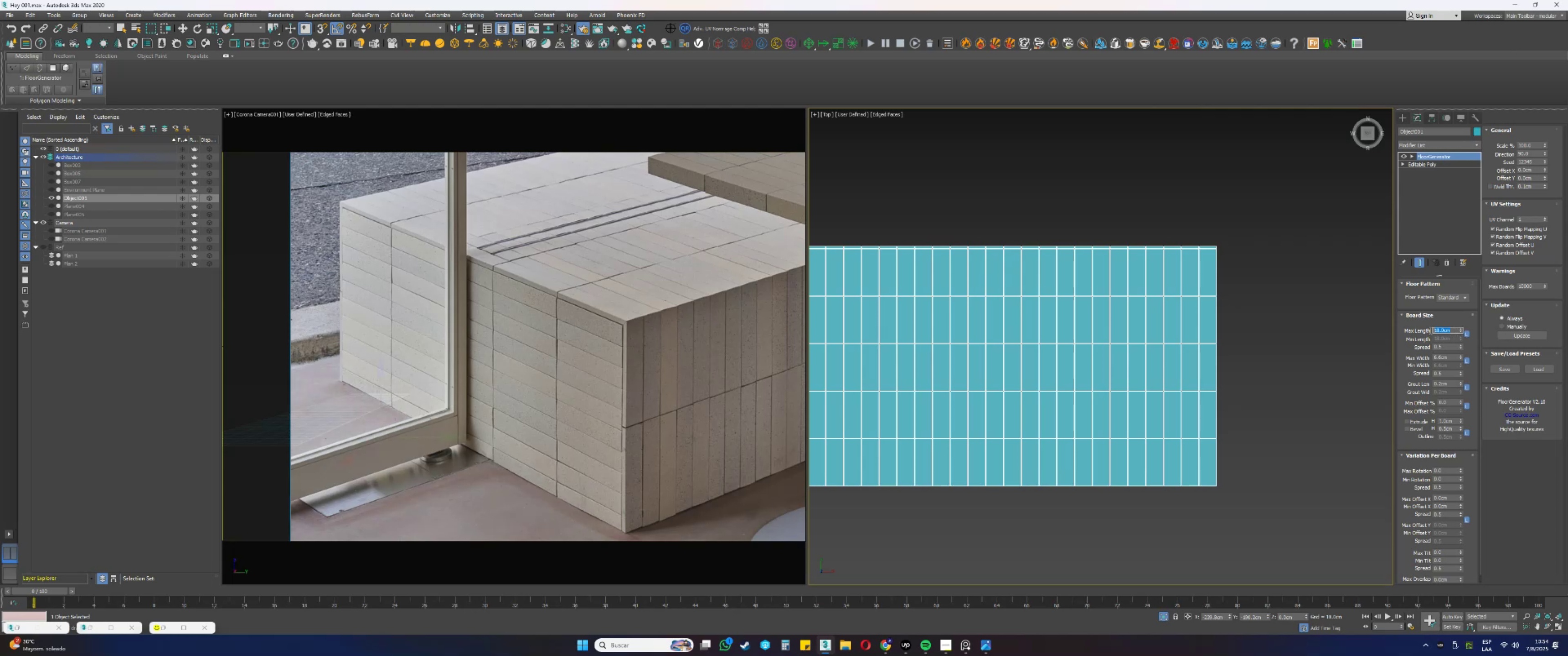 
wait(5.45)
 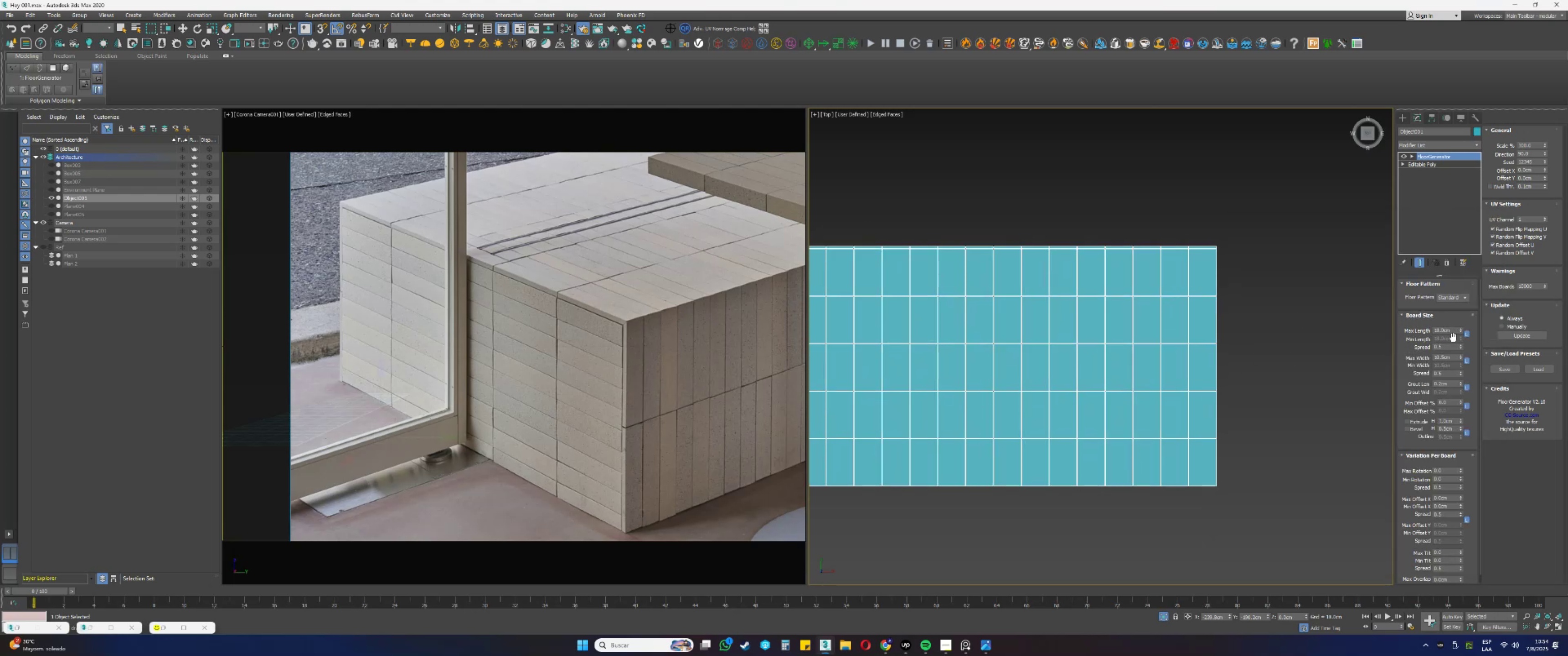 
key(Numpad1)
 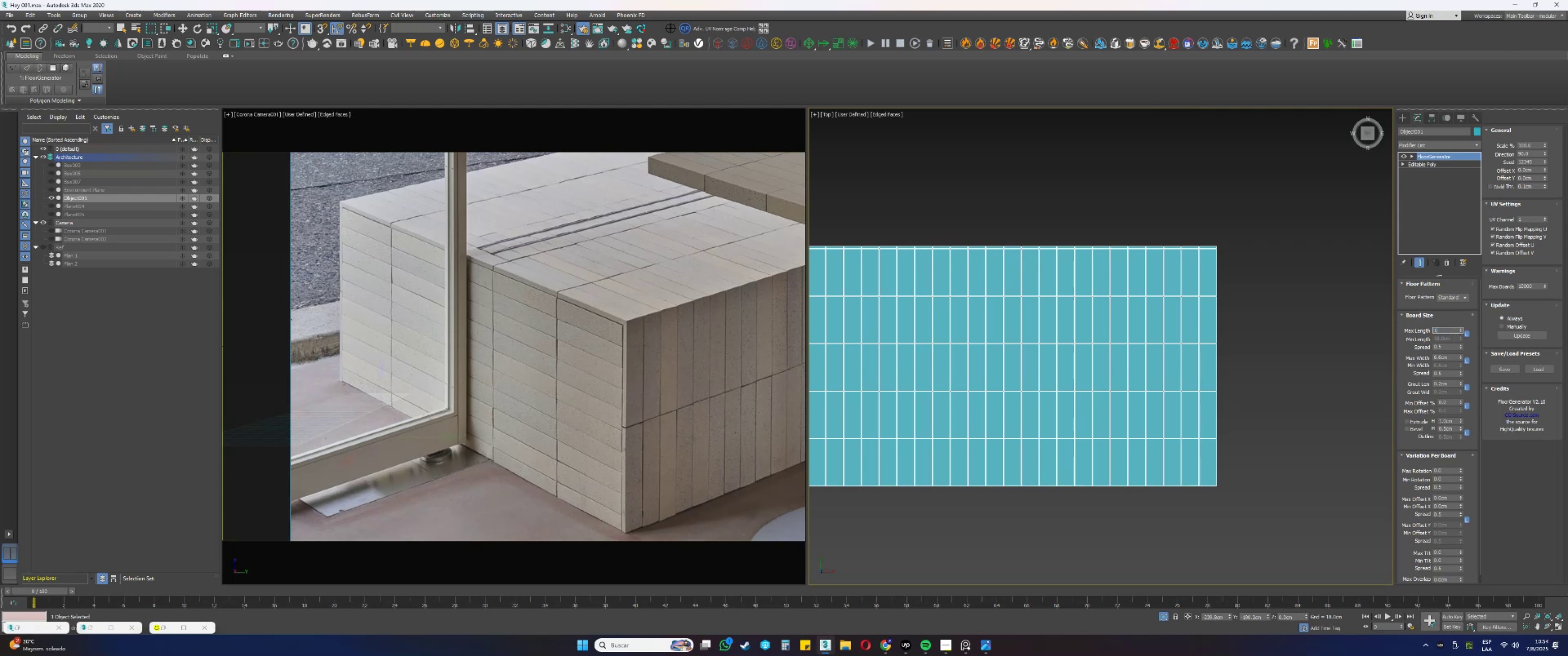 
key(Numpad8)
 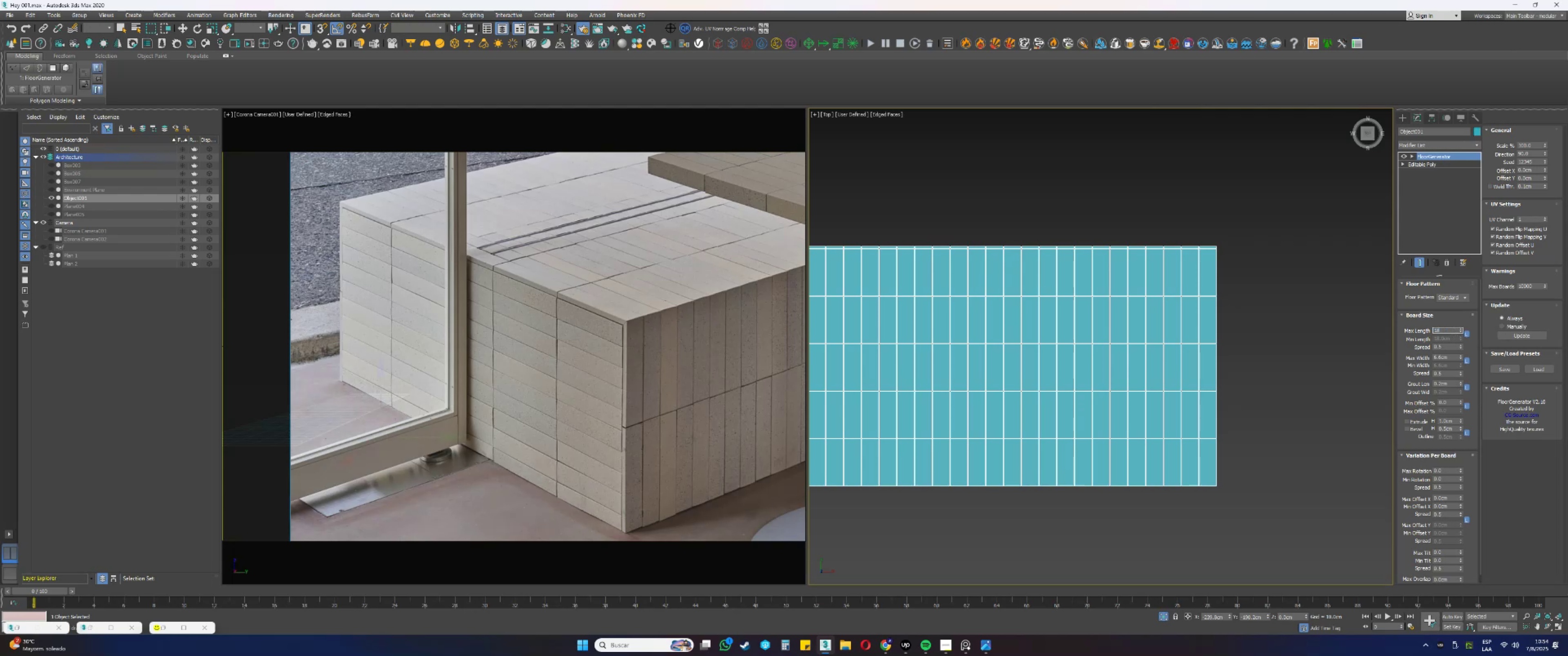 
key(NumpadDecimal)
 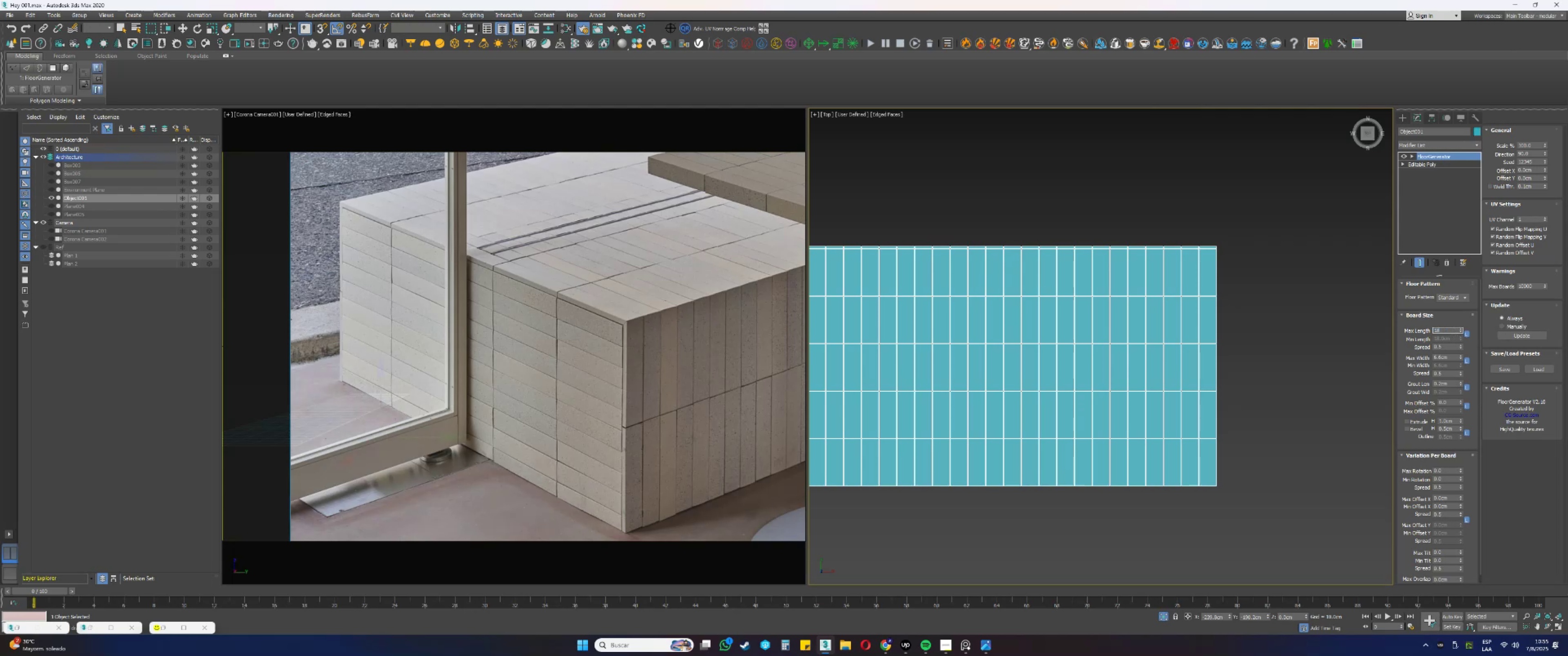 
key(Numpad4)
 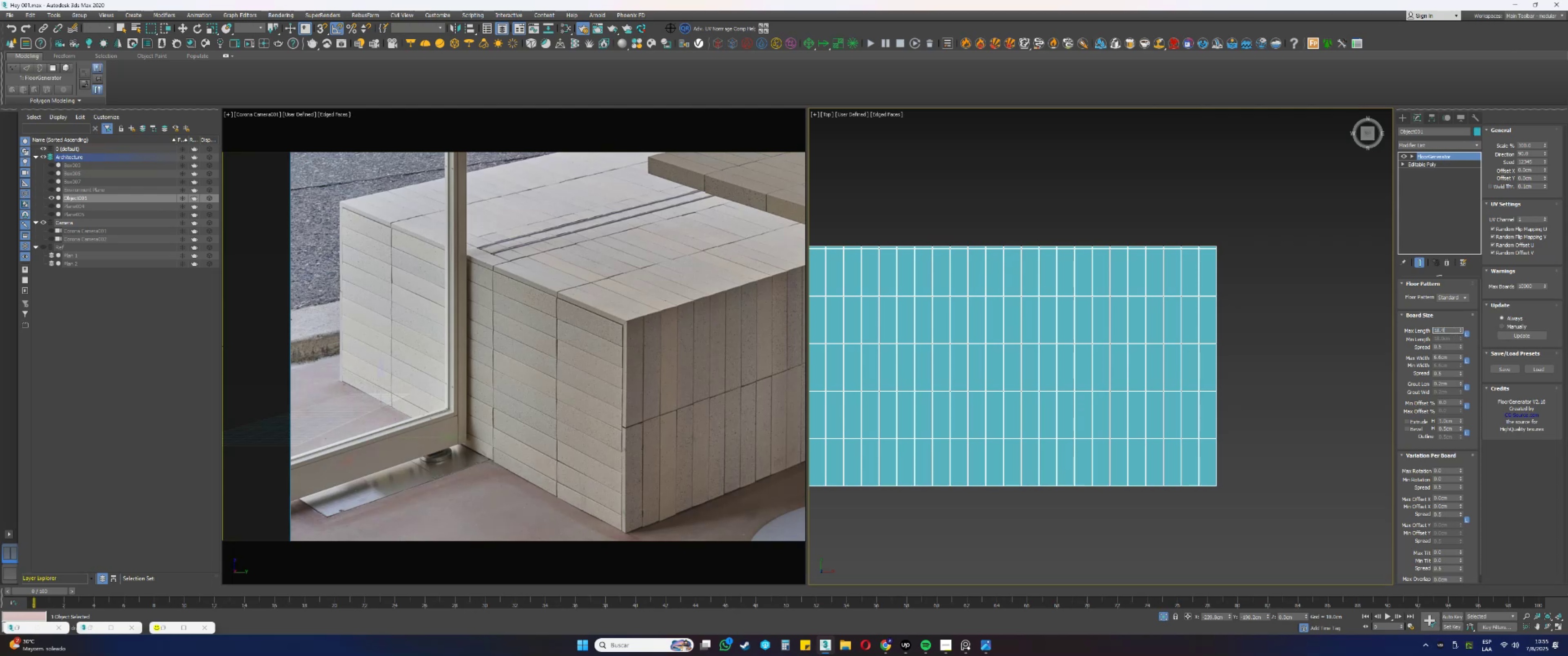 
key(NumpadEnter)
 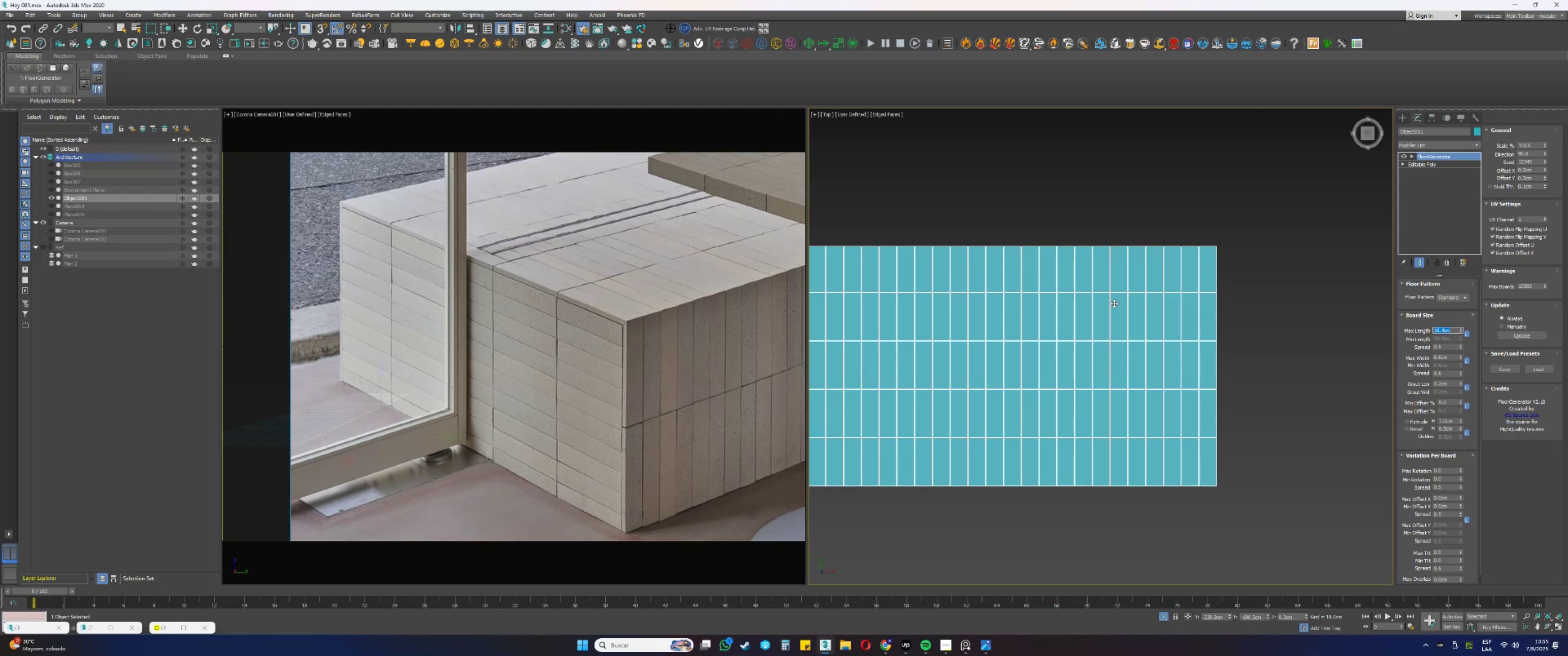 
scroll: coordinate [1197, 279], scroll_direction: down, amount: 2.0
 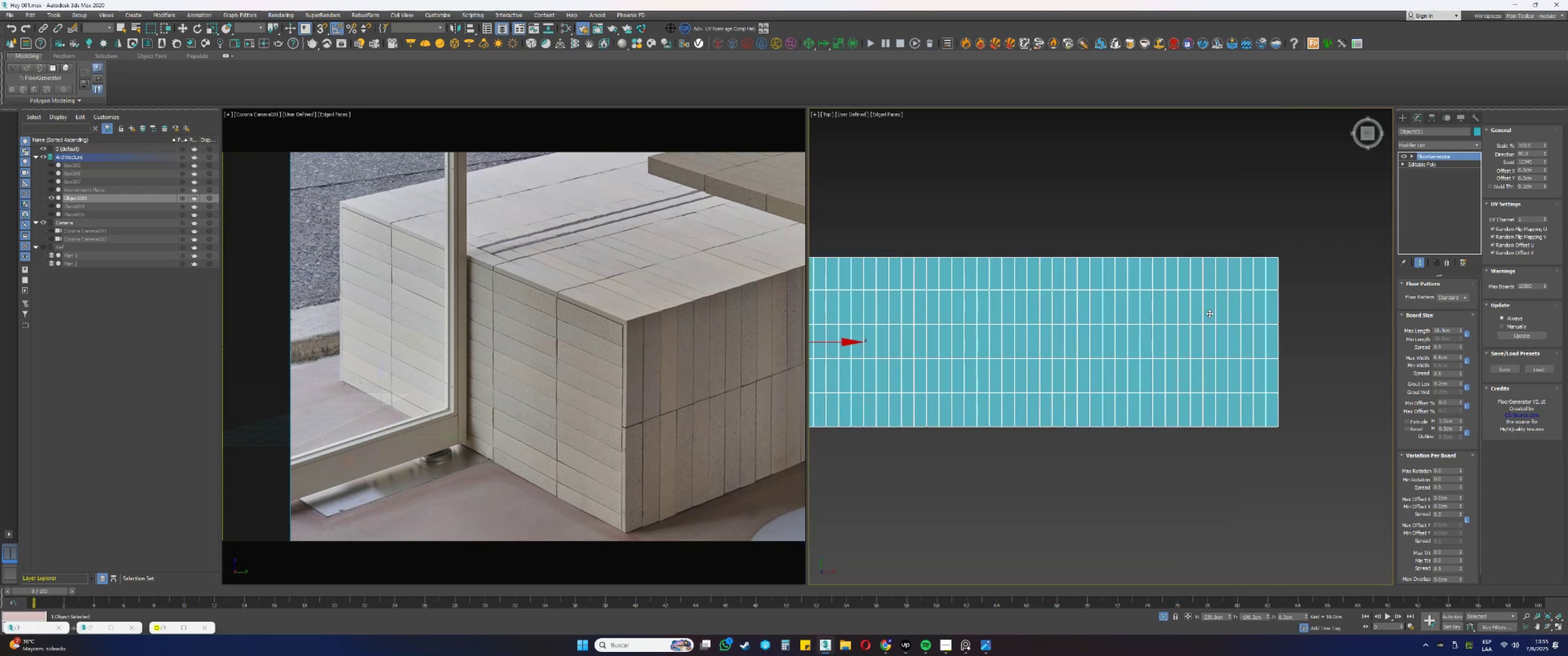 
scroll: coordinate [1168, 289], scroll_direction: none, amount: 0.0
 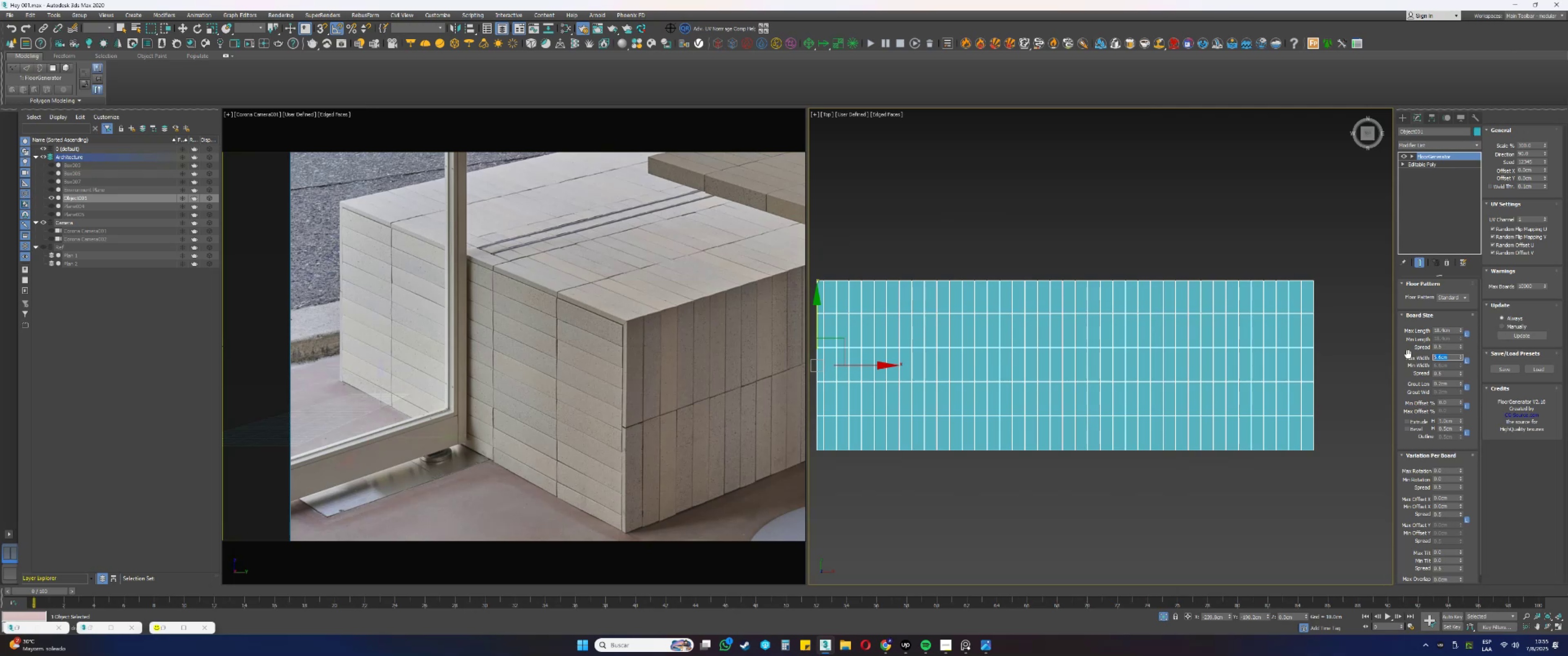 
key(Numpad9)
 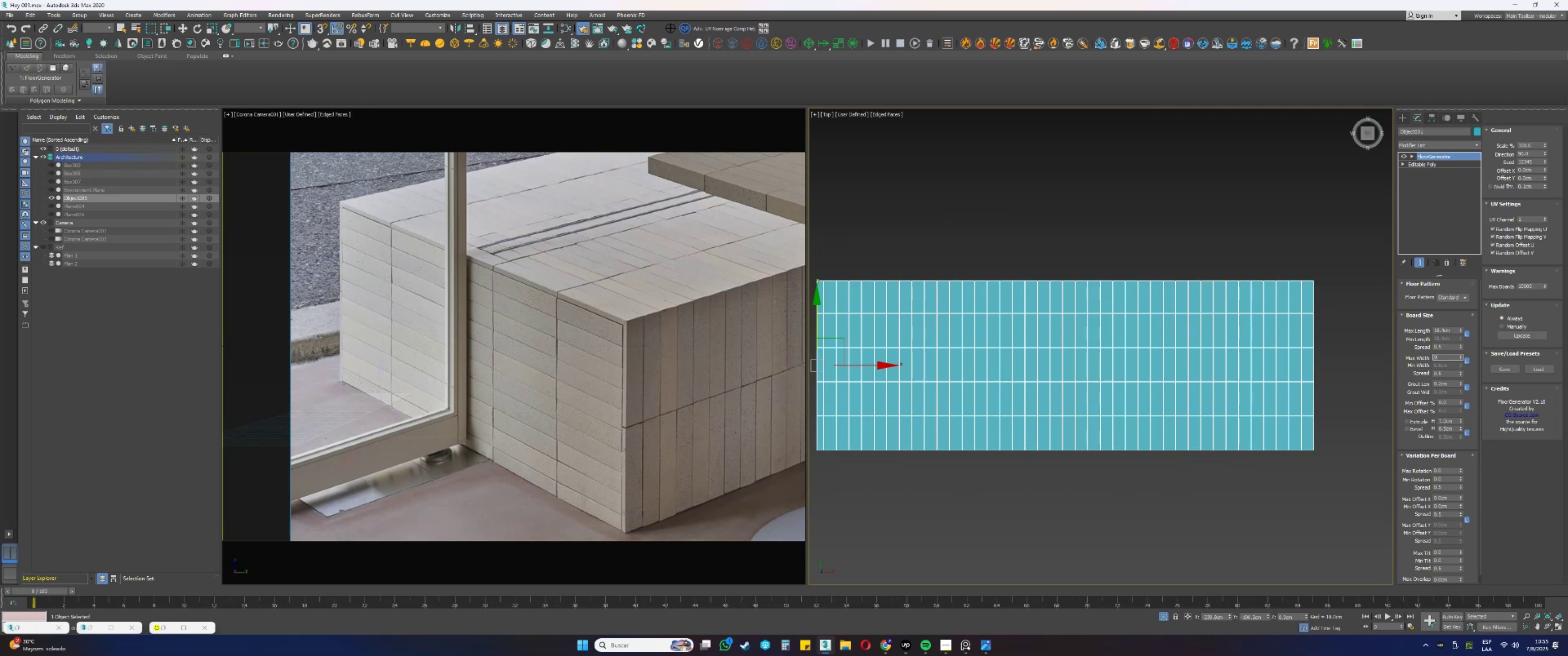 
key(NumpadEnter)
 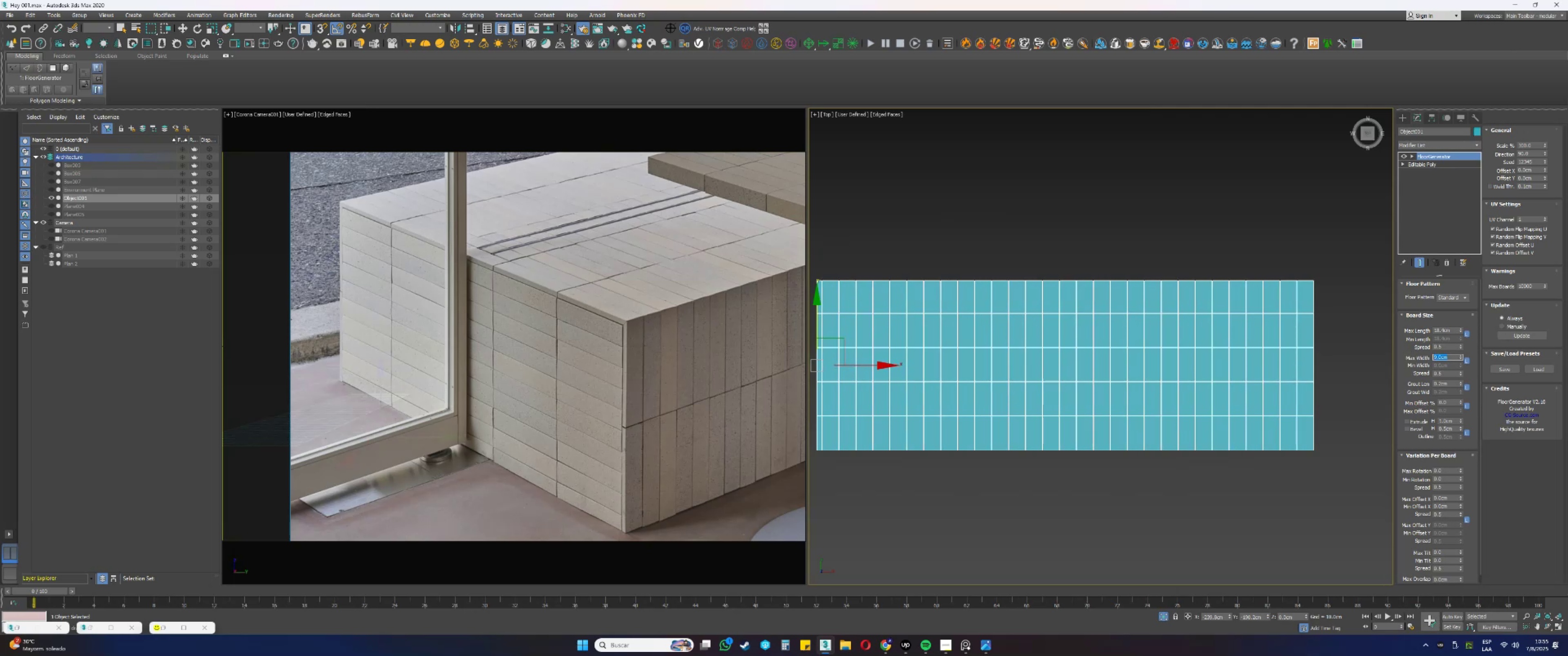 
key(Numpad4)
 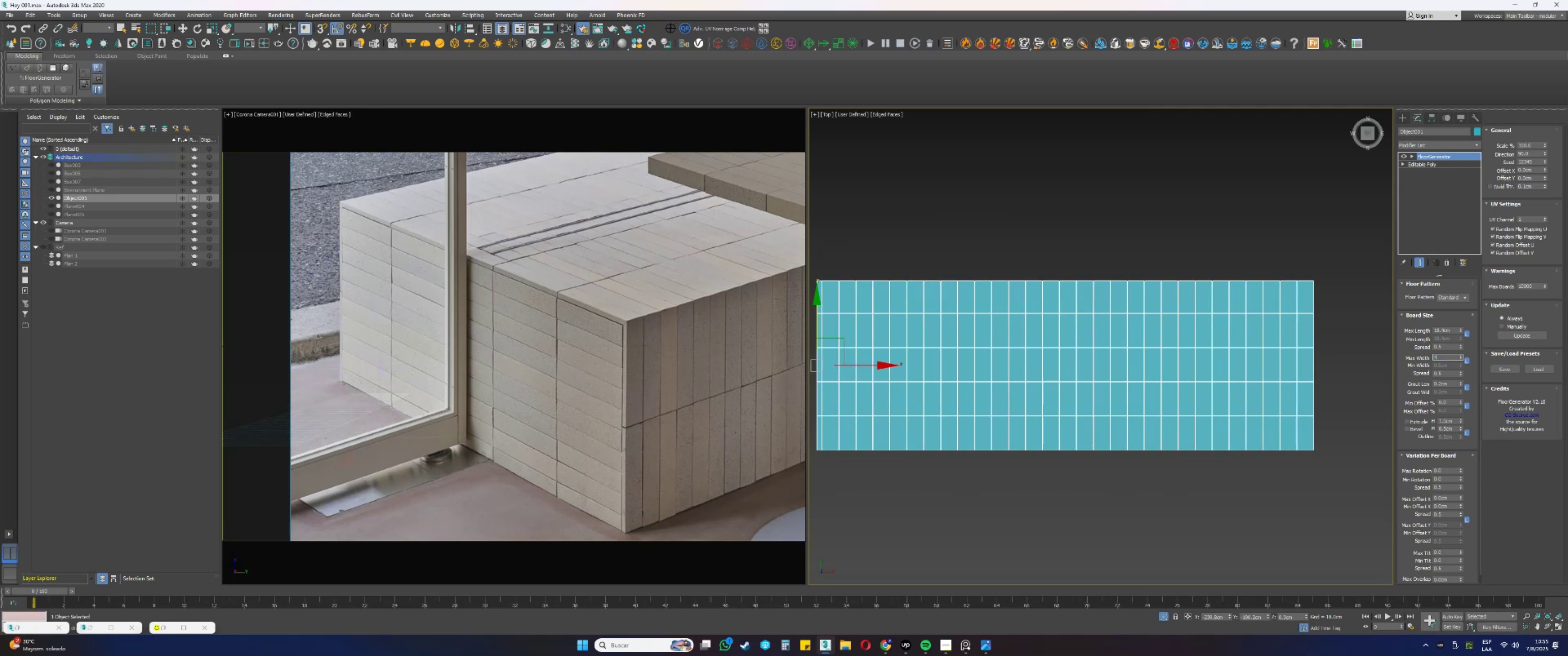 
key(NumpadDecimal)
 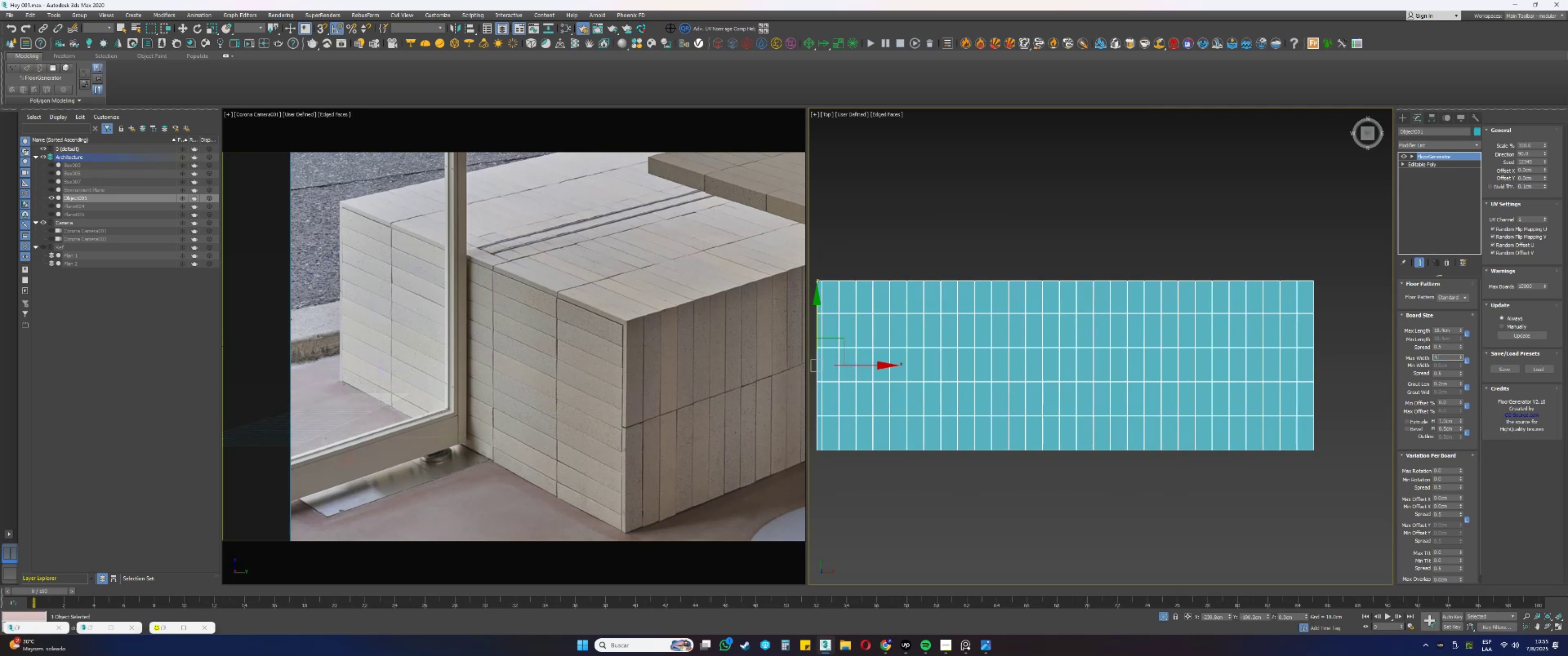 
key(Numpad5)
 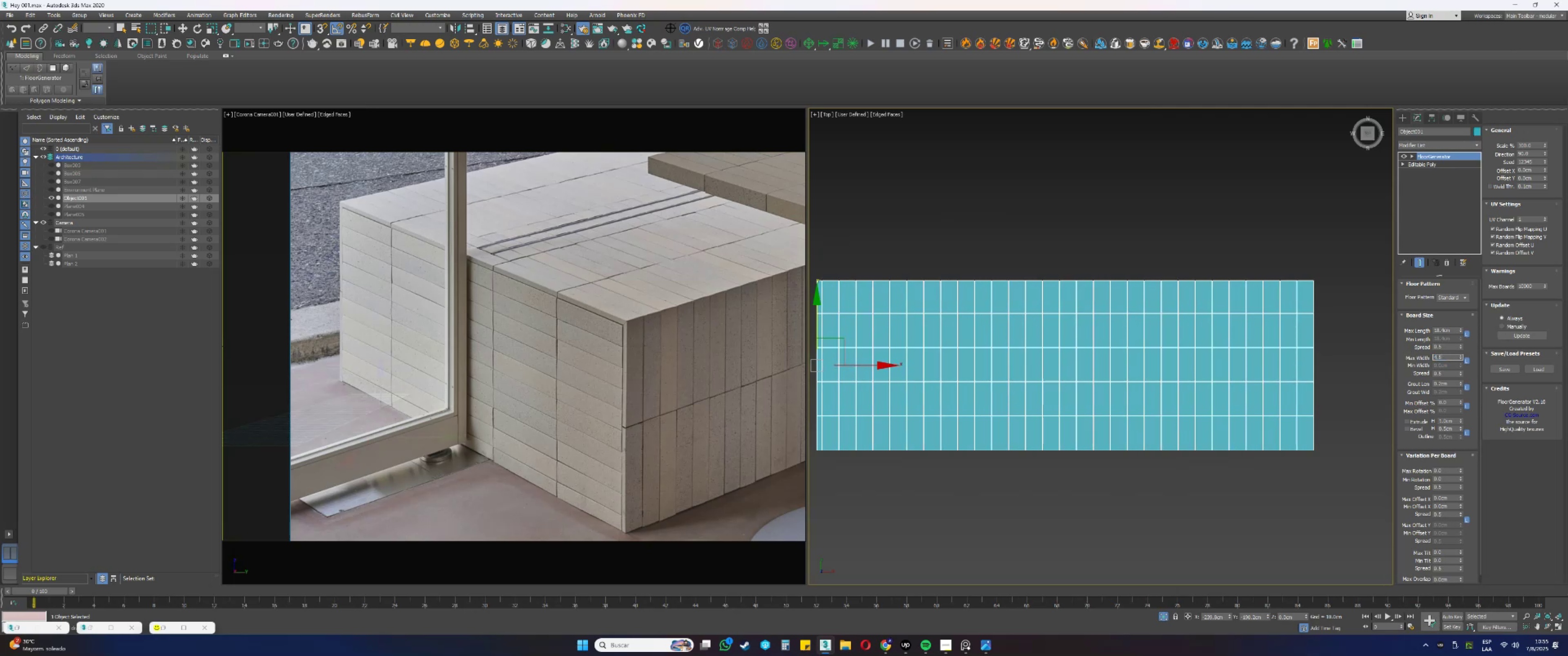 
key(NumpadEnter)
 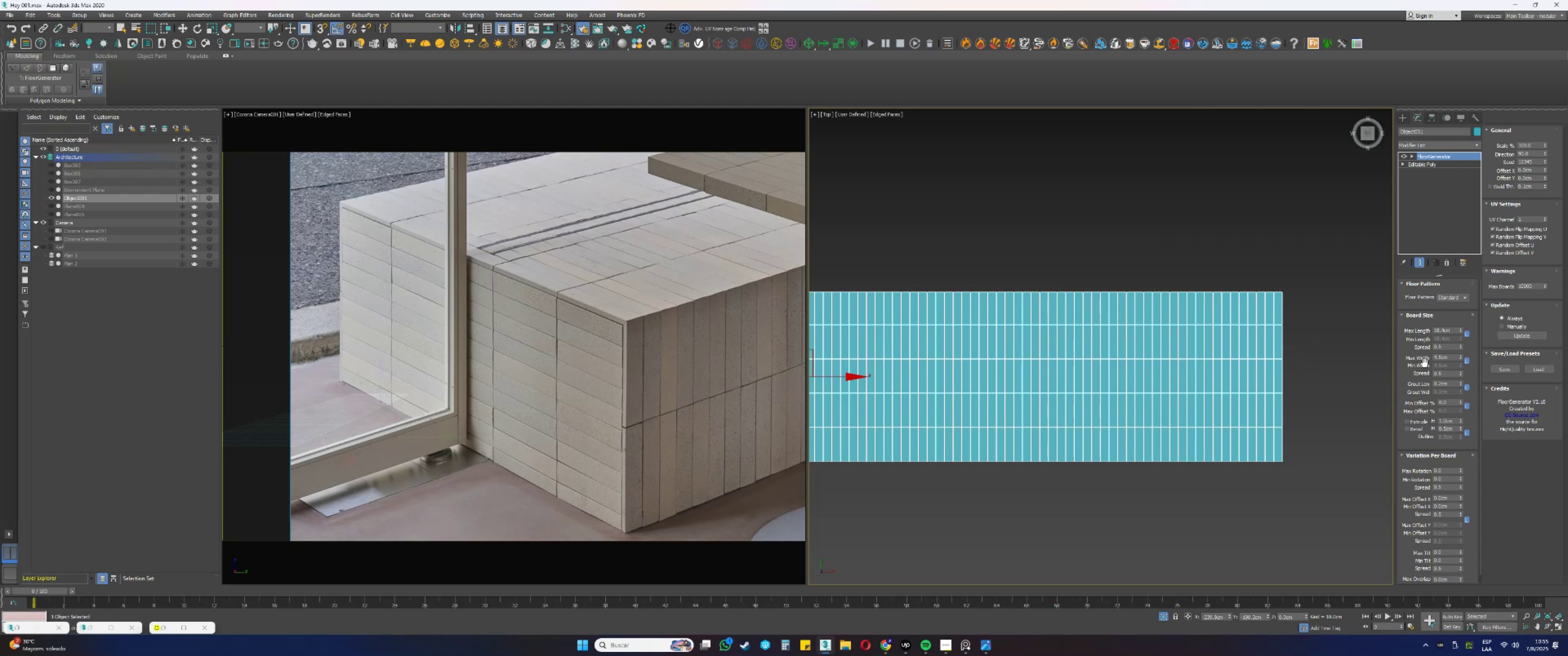 
wait(6.4)
 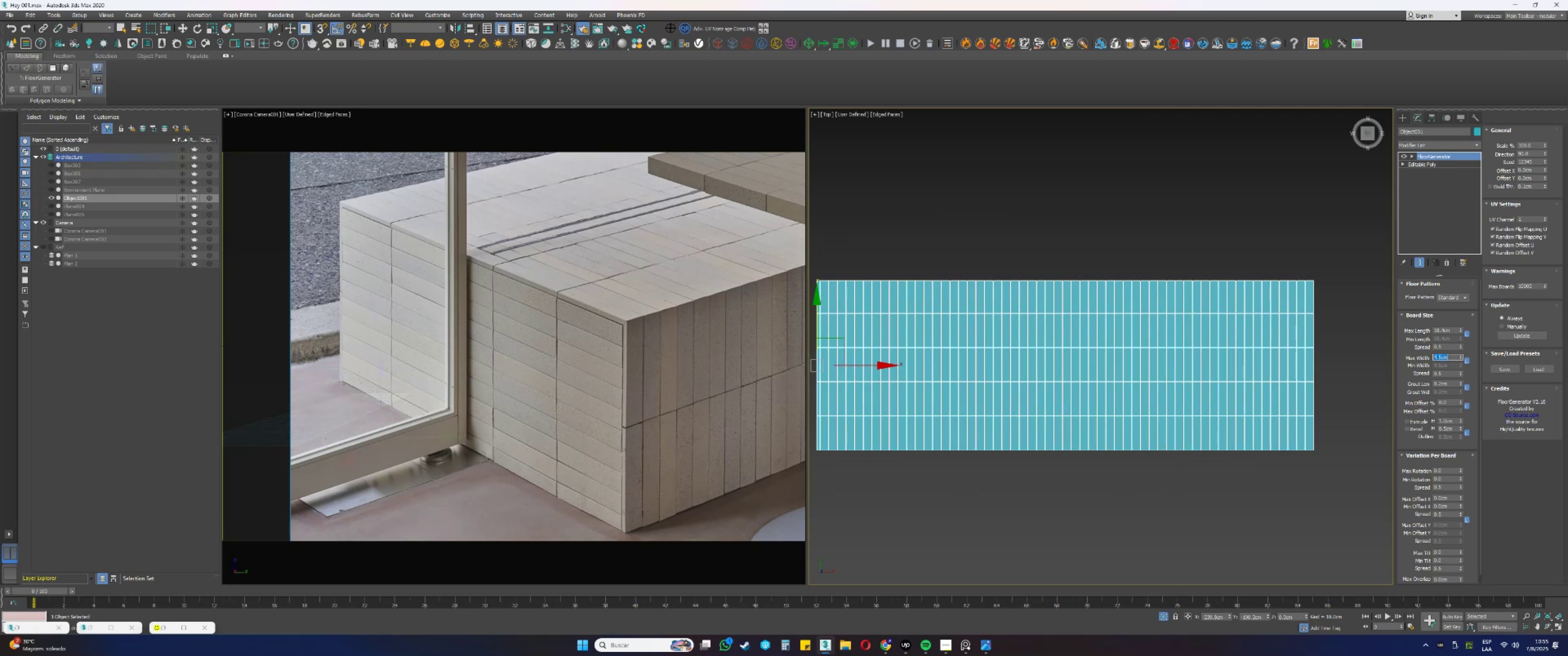 
key(Numpad6)
 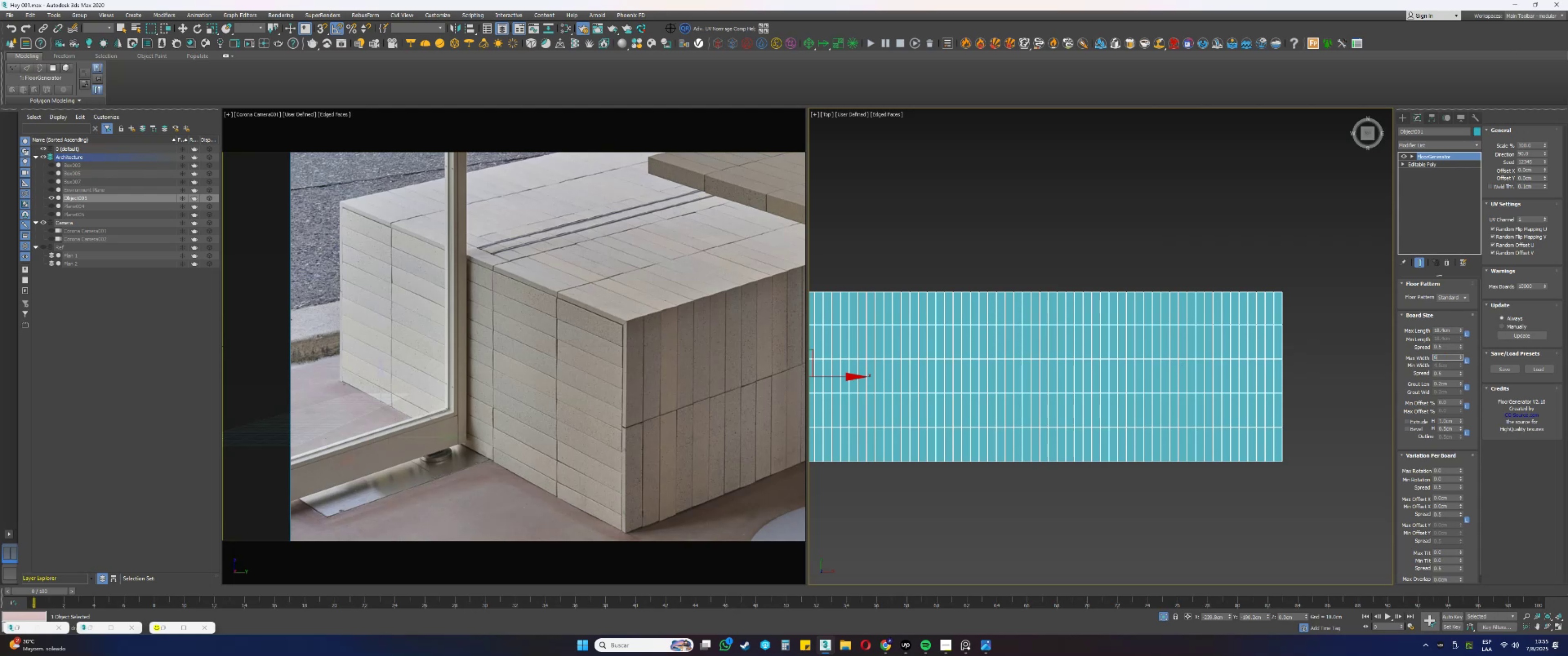 
key(NumpadEnter)
 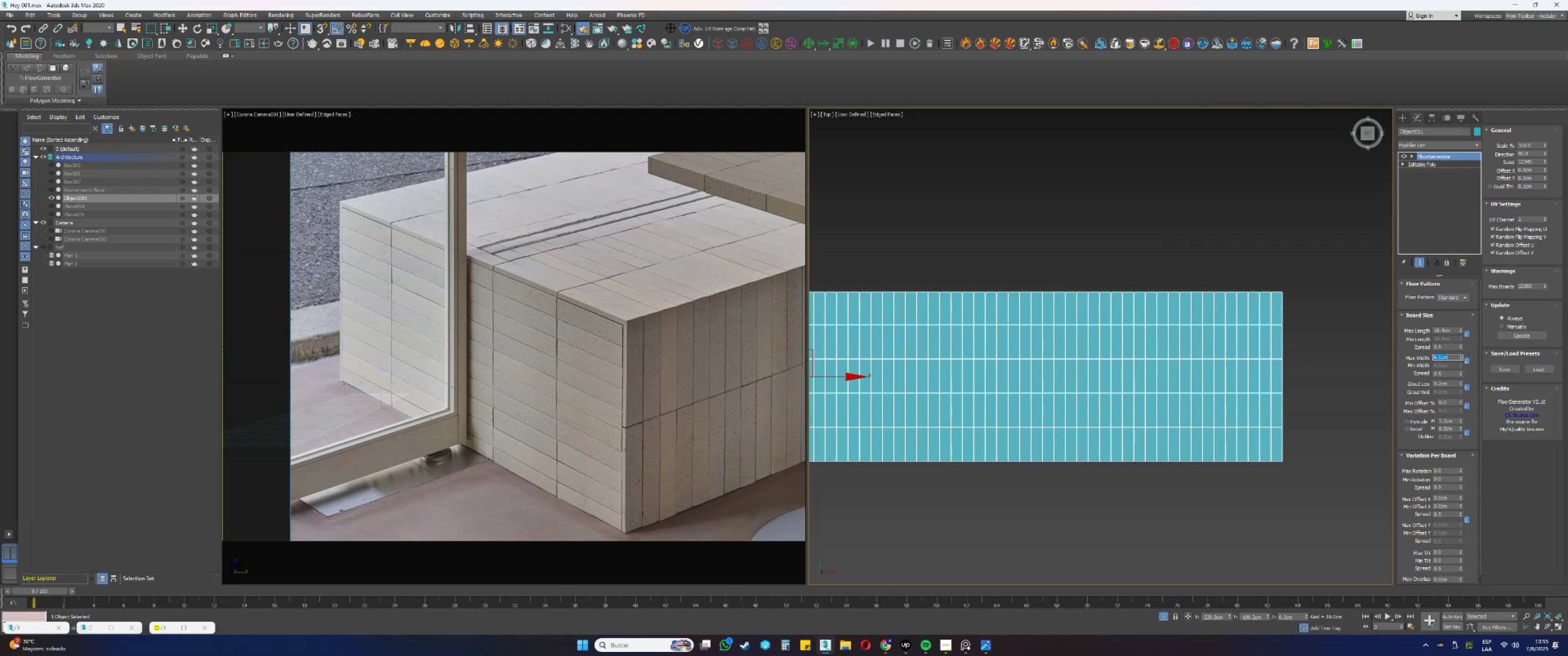 
scroll: coordinate [1258, 362], scroll_direction: down, amount: 1.0
 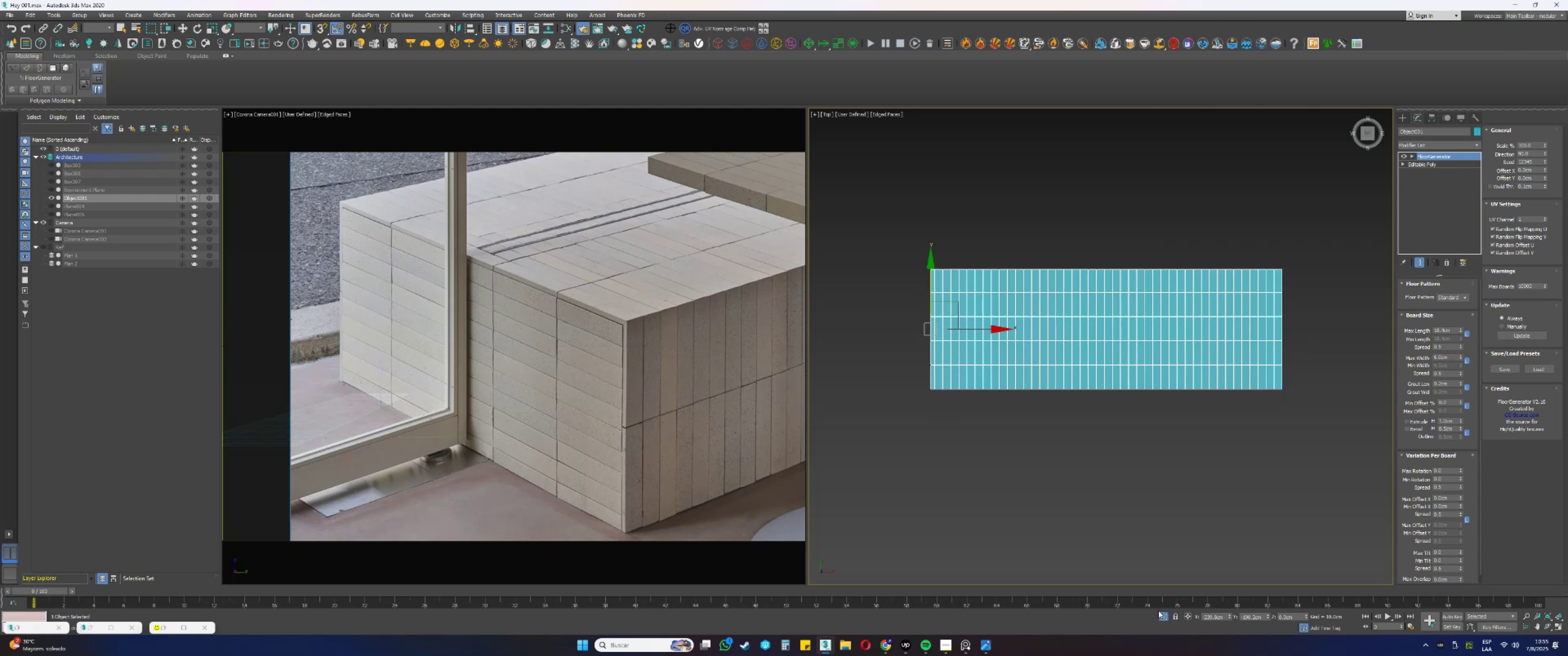 
double_click([1160, 614])
 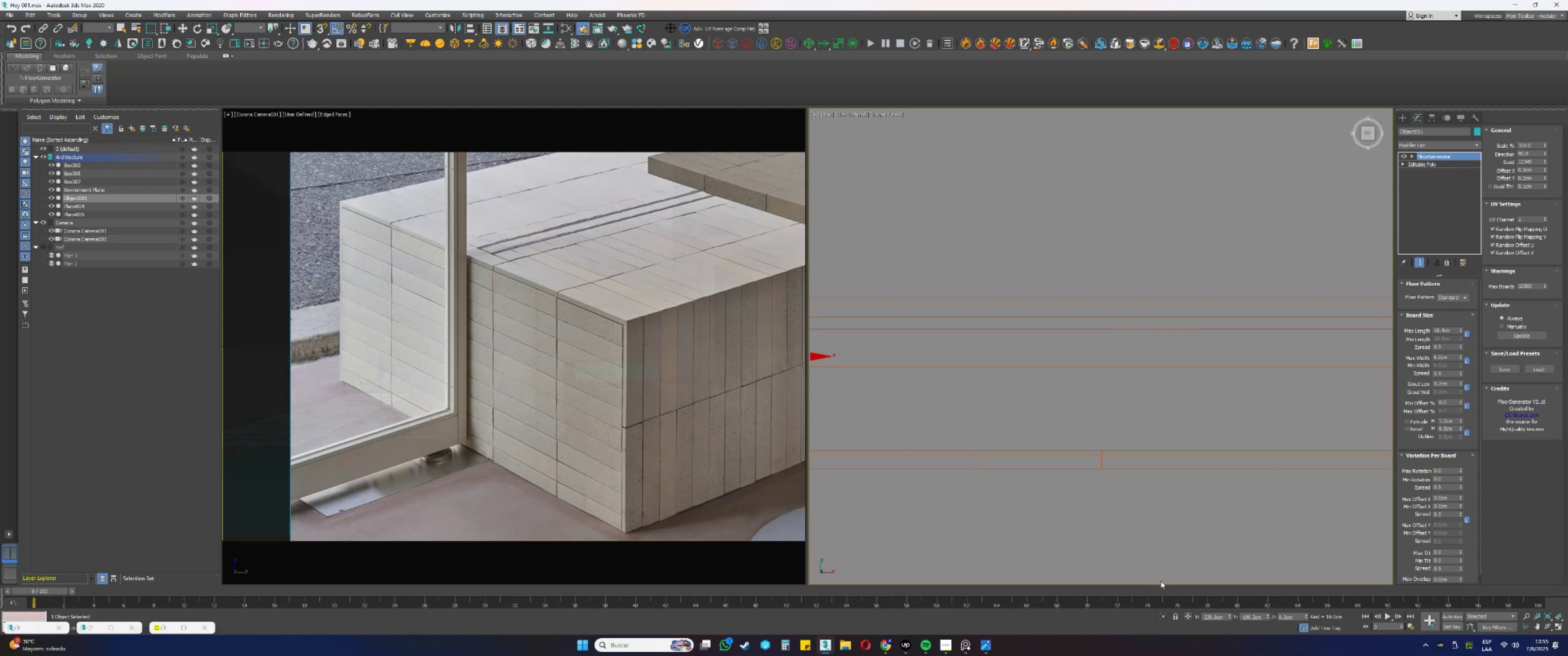 
scroll: coordinate [1144, 375], scroll_direction: down, amount: 1.0
 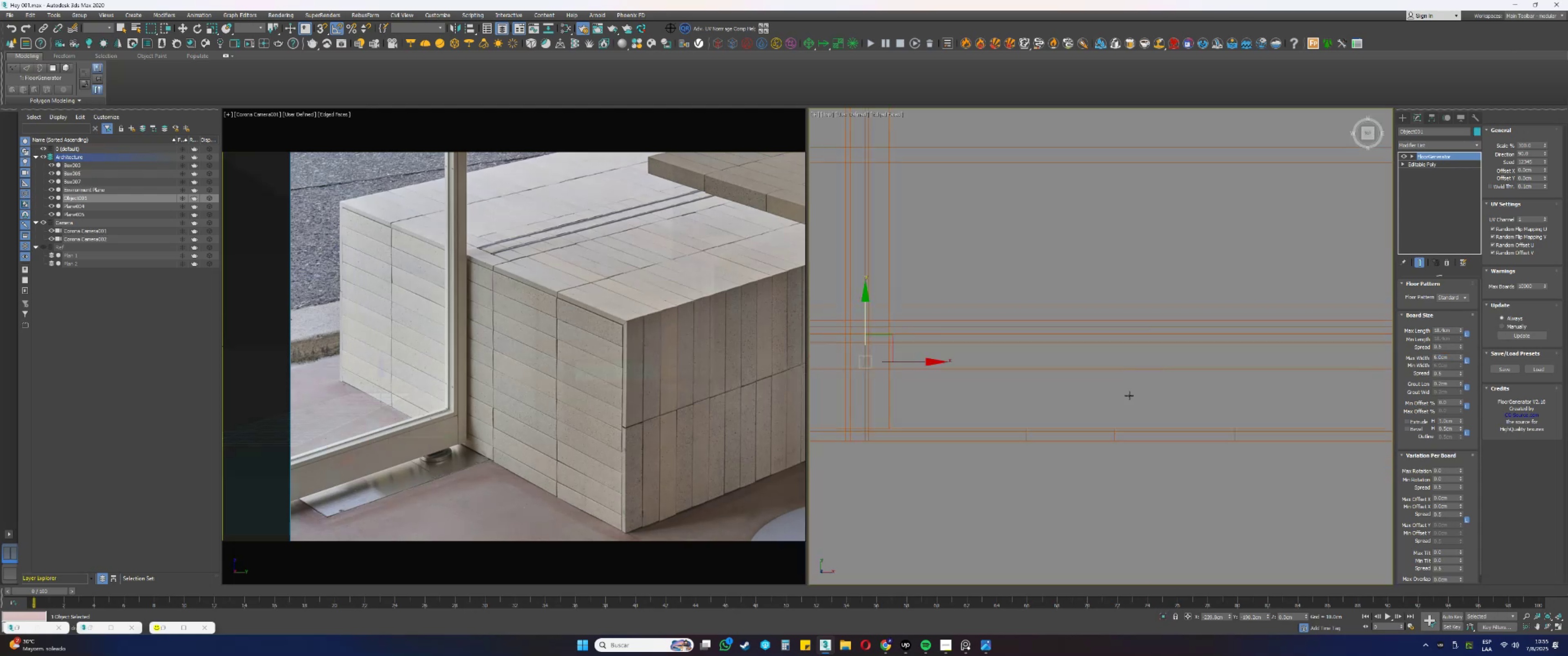 
hold_key(key=AltLeft, duration=0.31)
 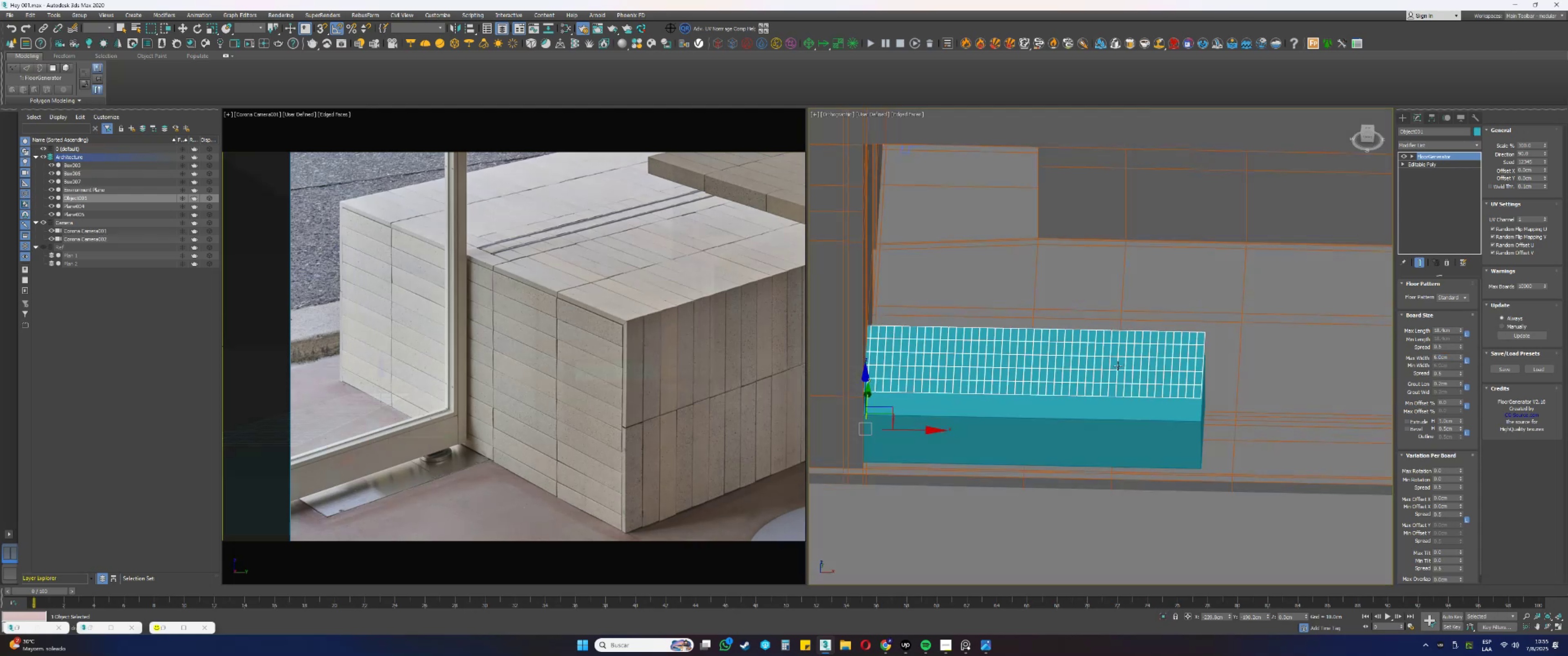 
key(F3)
 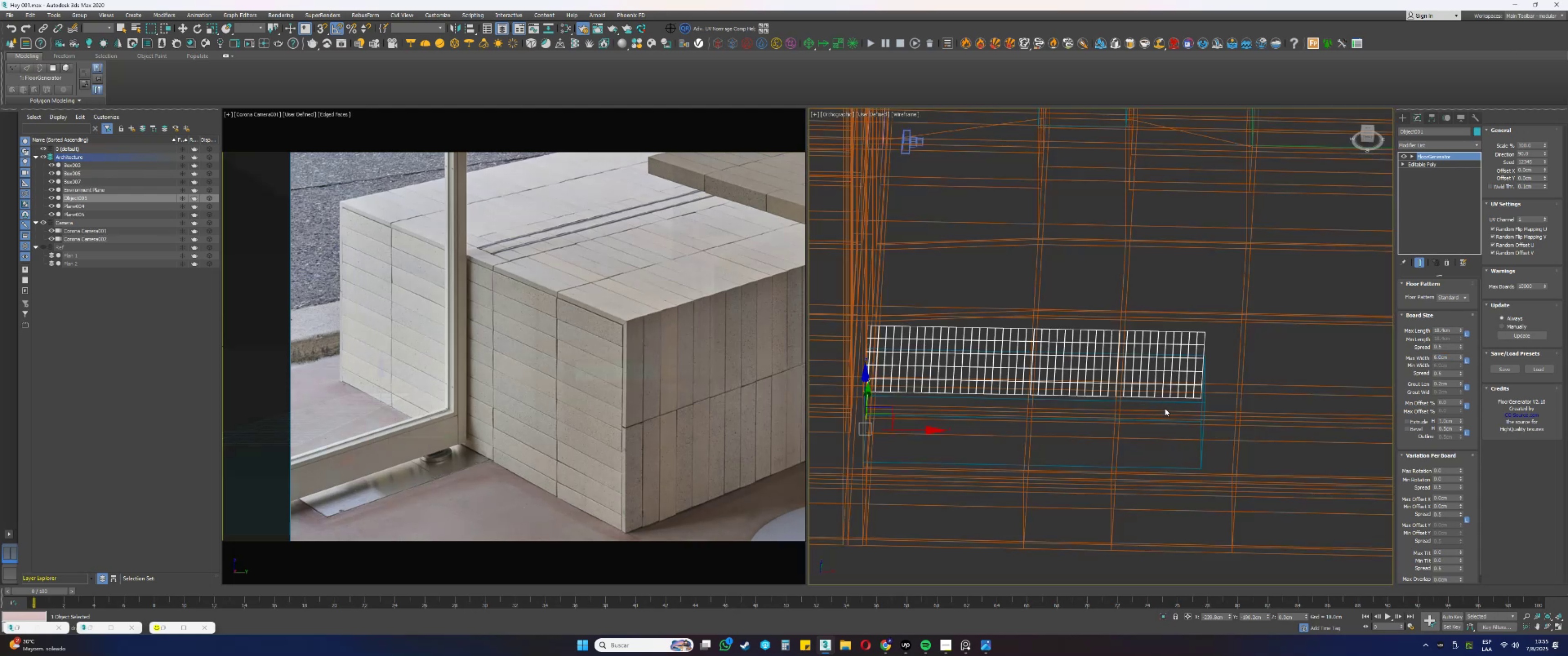 
key(Alt+AltLeft)
 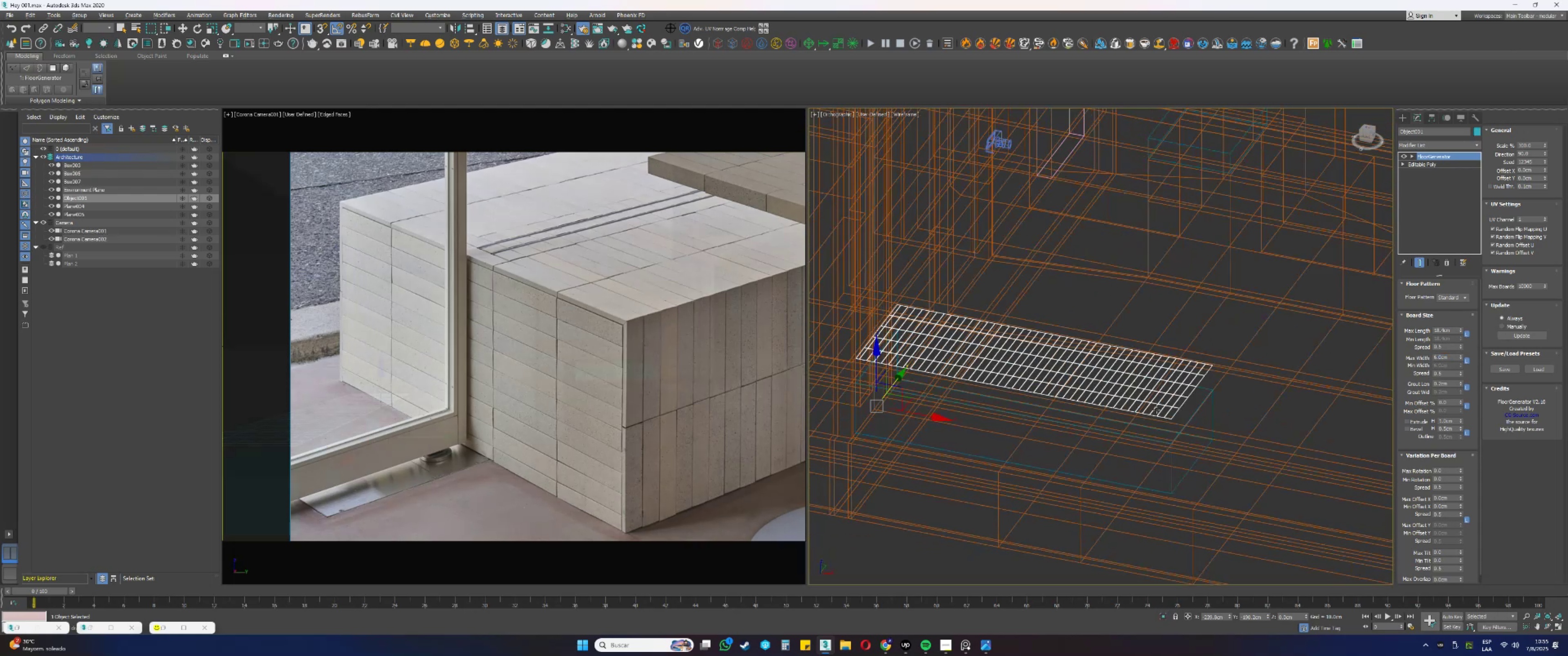 
key(F3)
 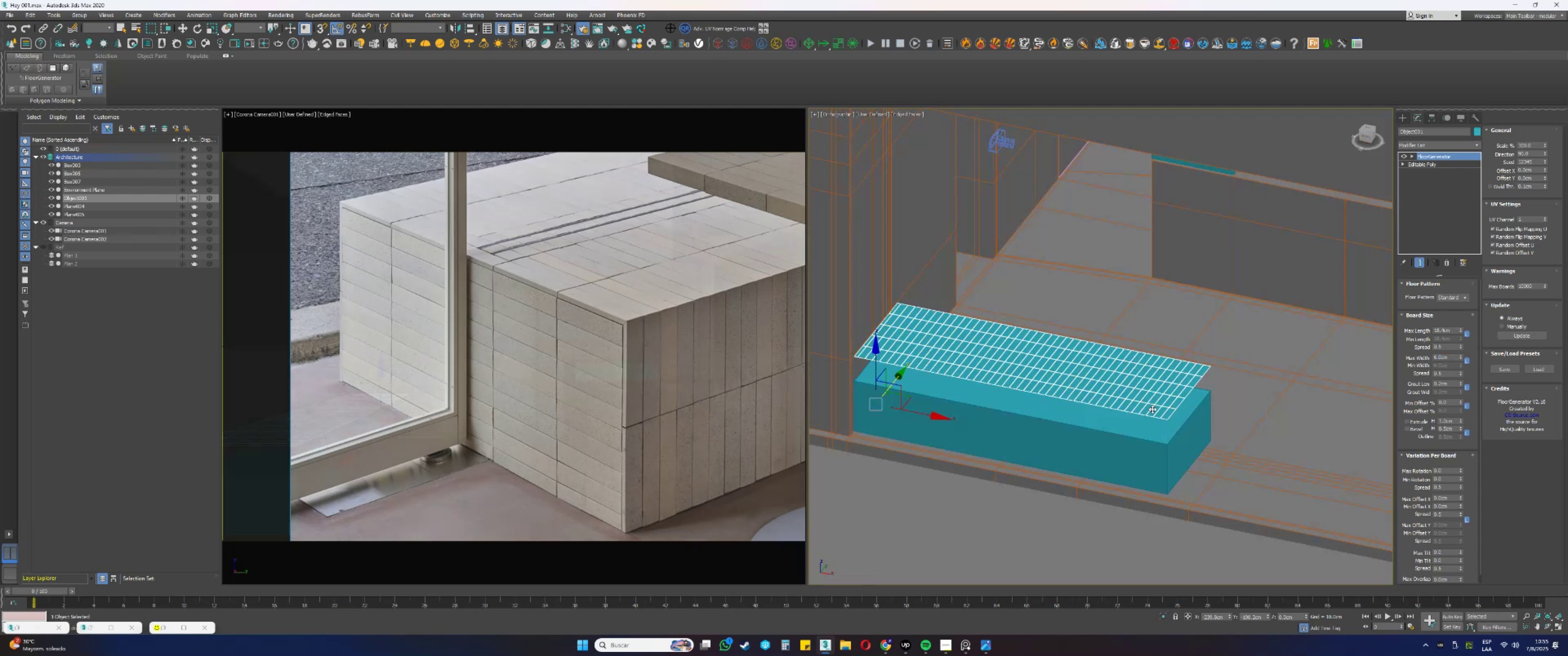 
scroll: coordinate [1155, 415], scroll_direction: none, amount: 0.0
 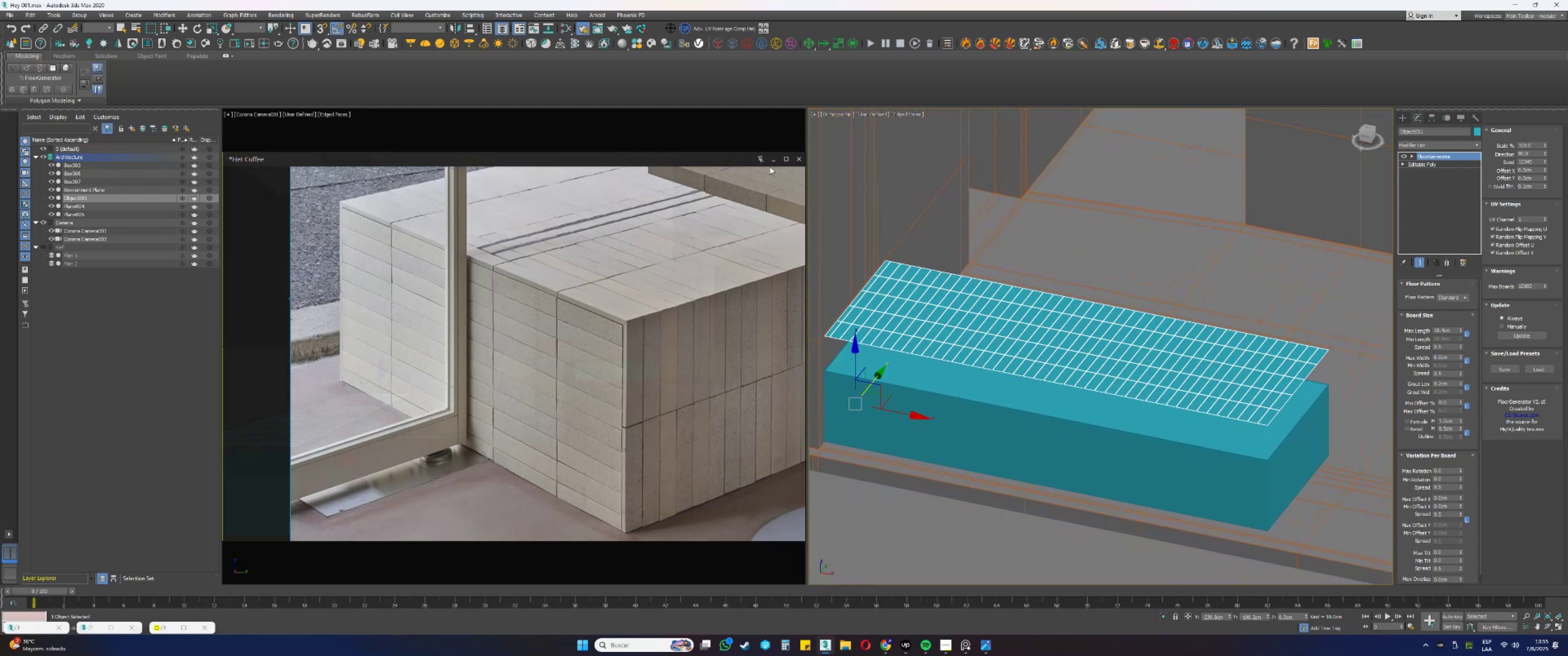 
left_click([773, 159])
 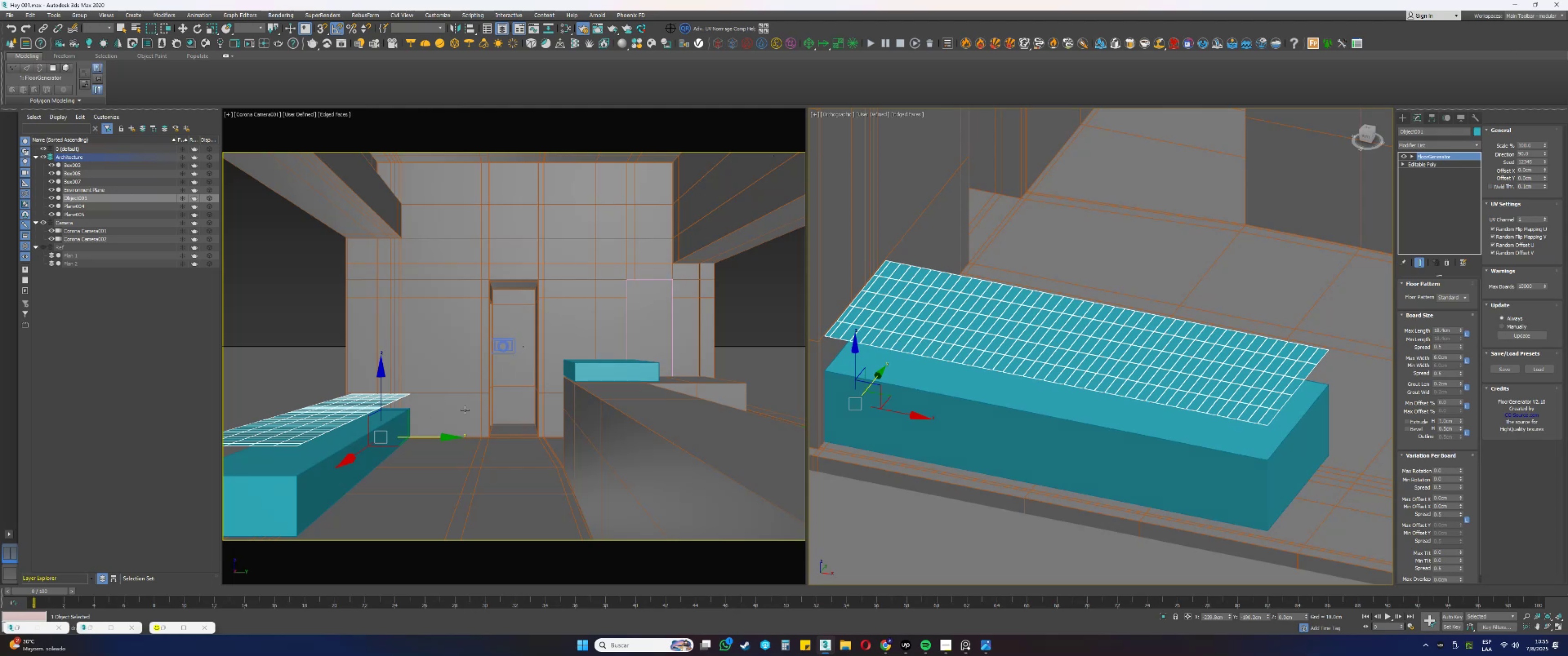 
key(Alt+AltLeft)
 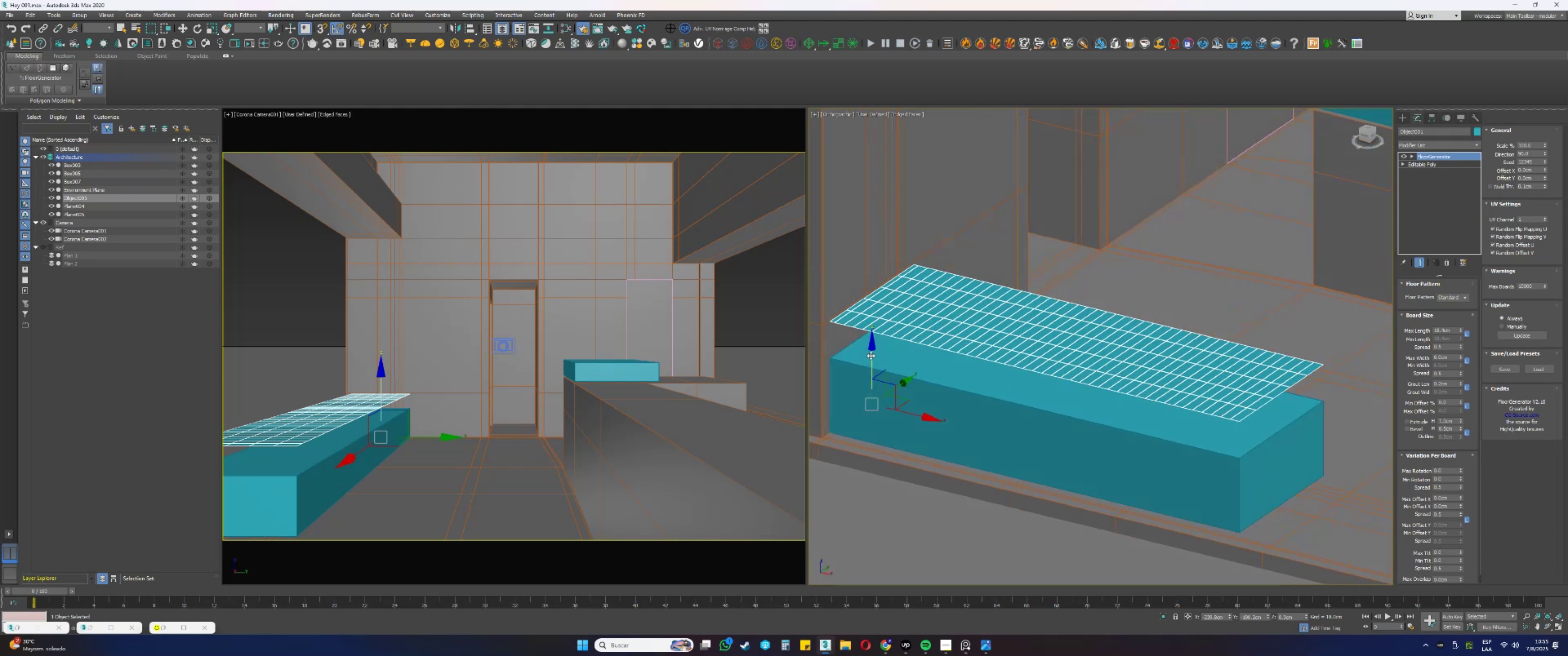 
hold_key(key=AltLeft, duration=0.3)
 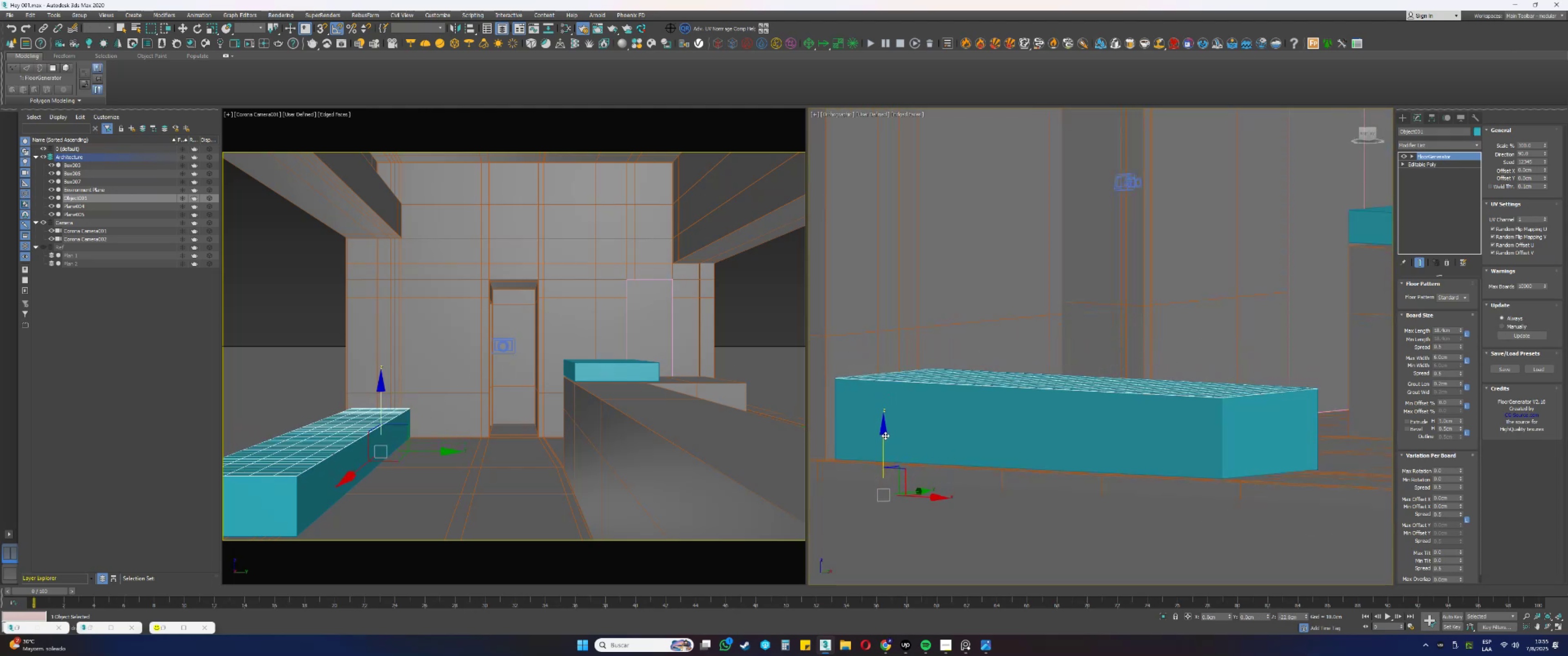 
key(F4)
 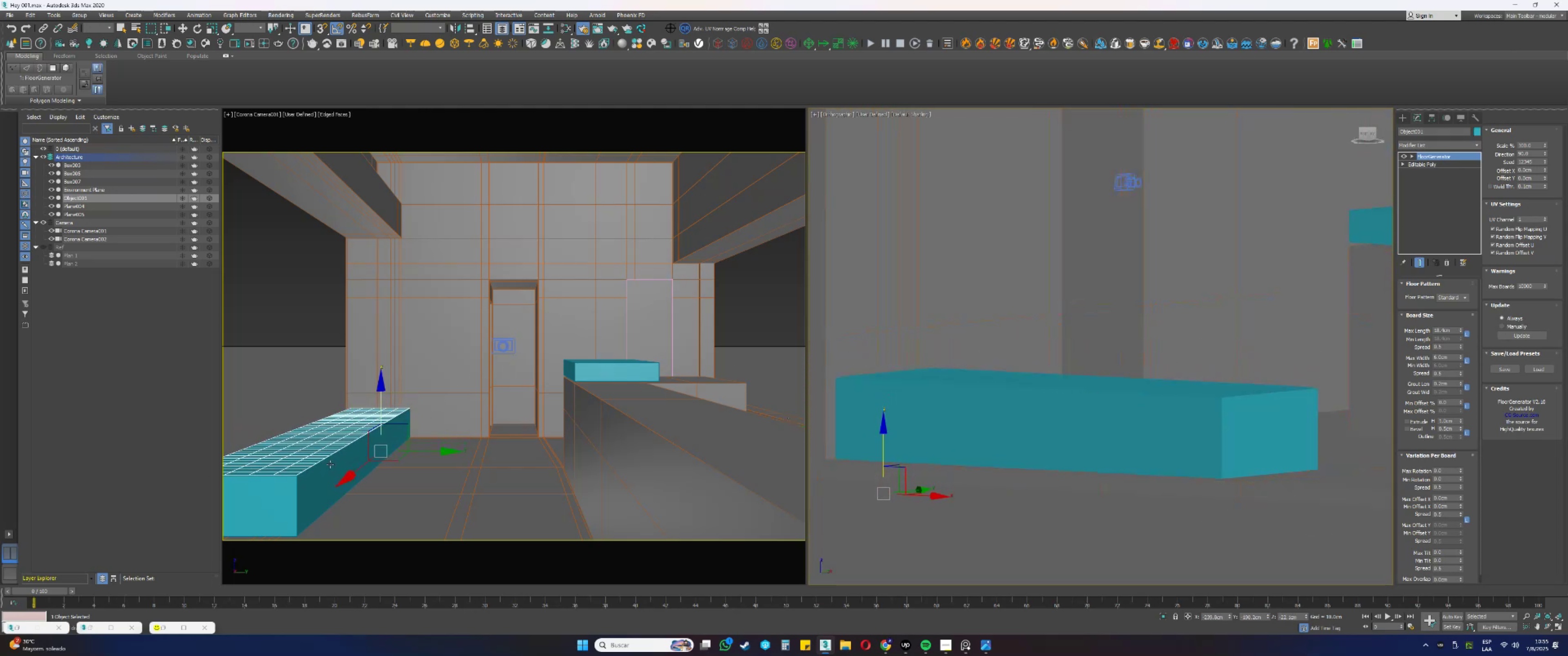 
key(F3)
 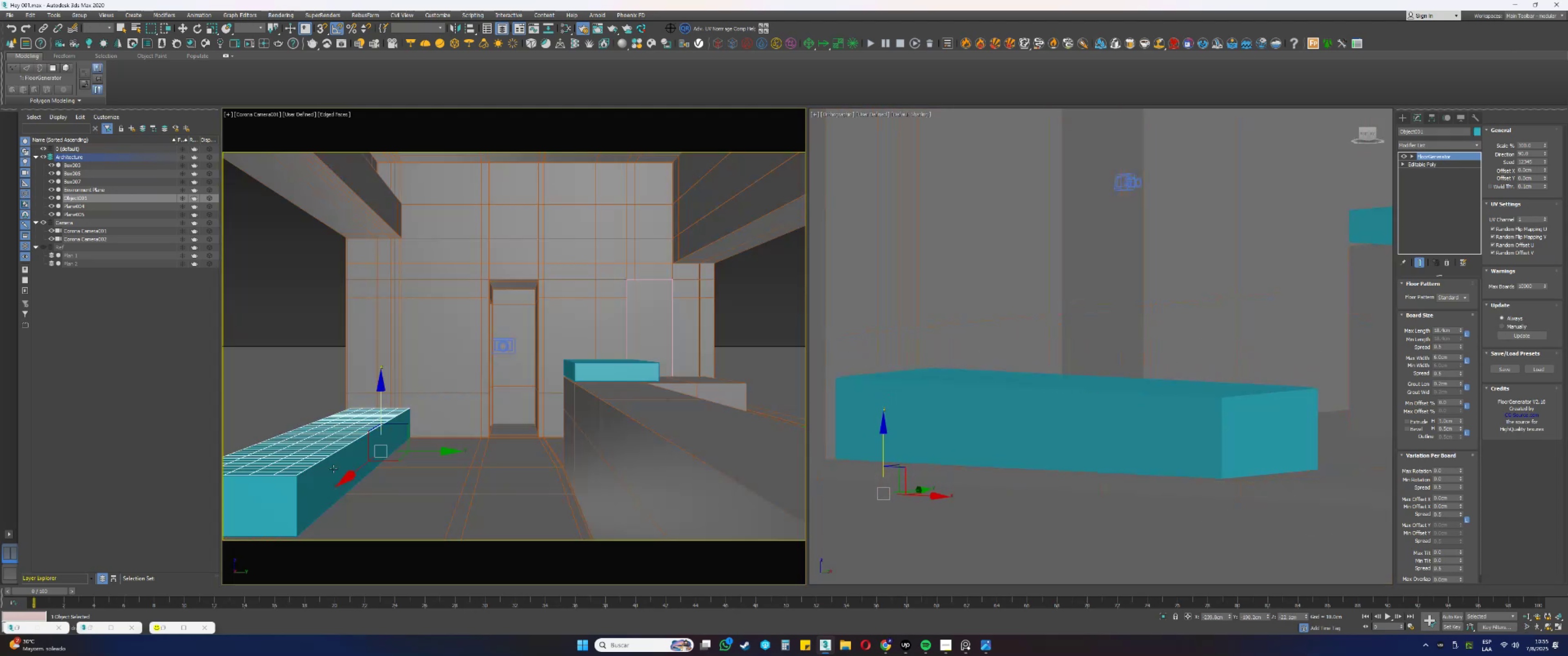 
key(F3)
 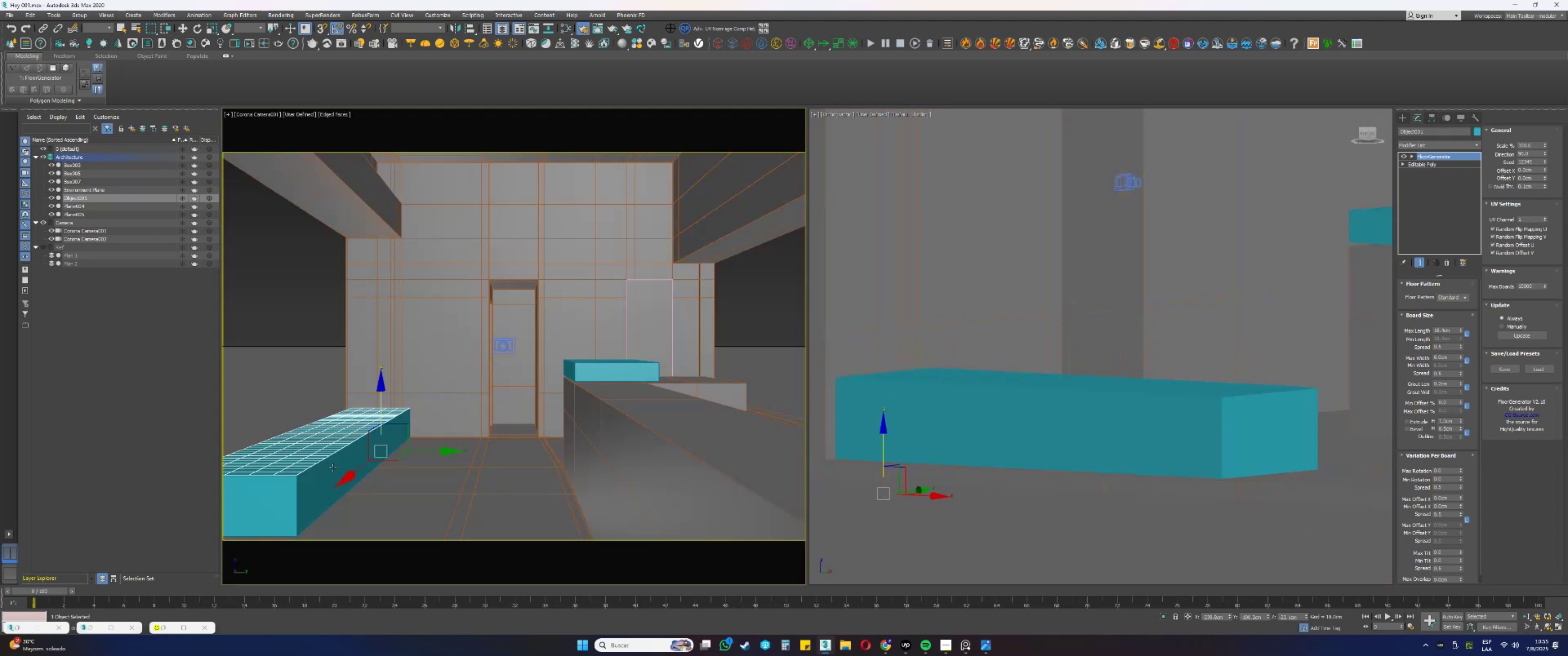 
key(F4)
 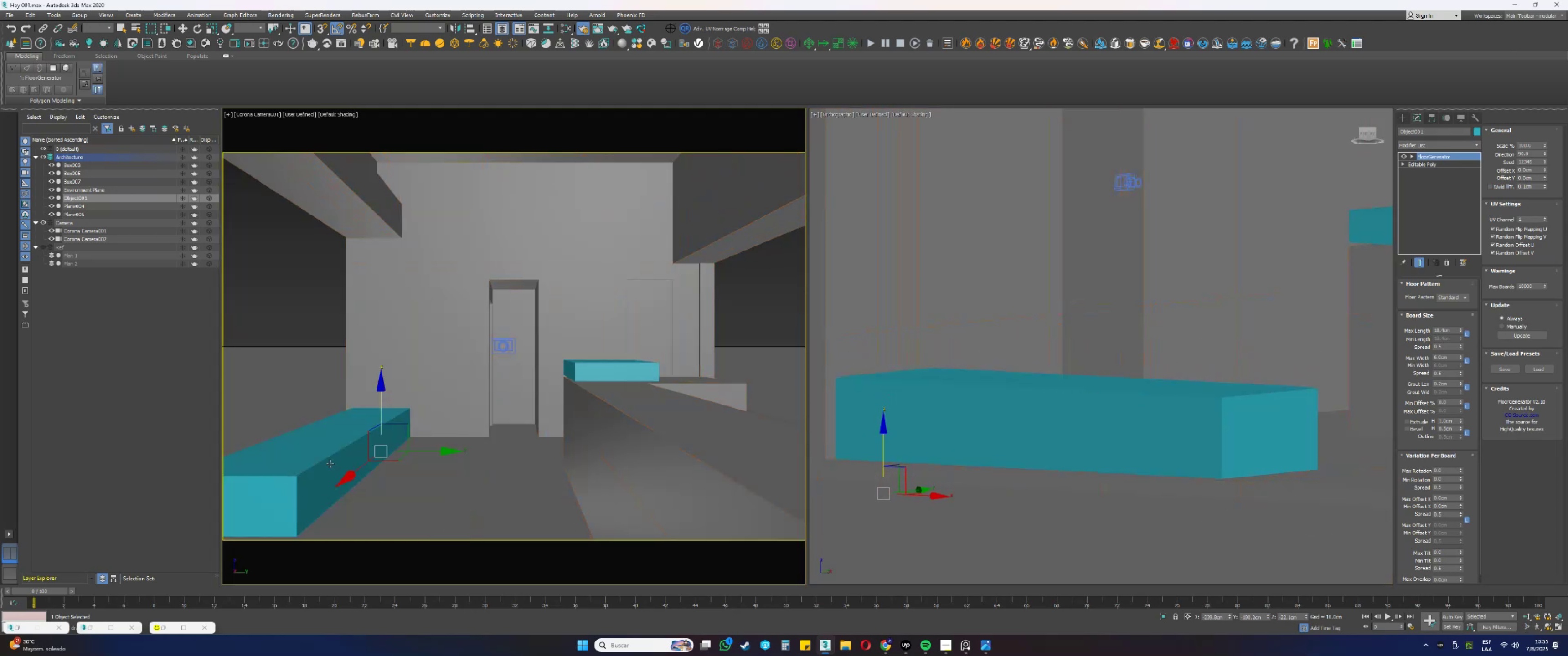 
key(F4)
 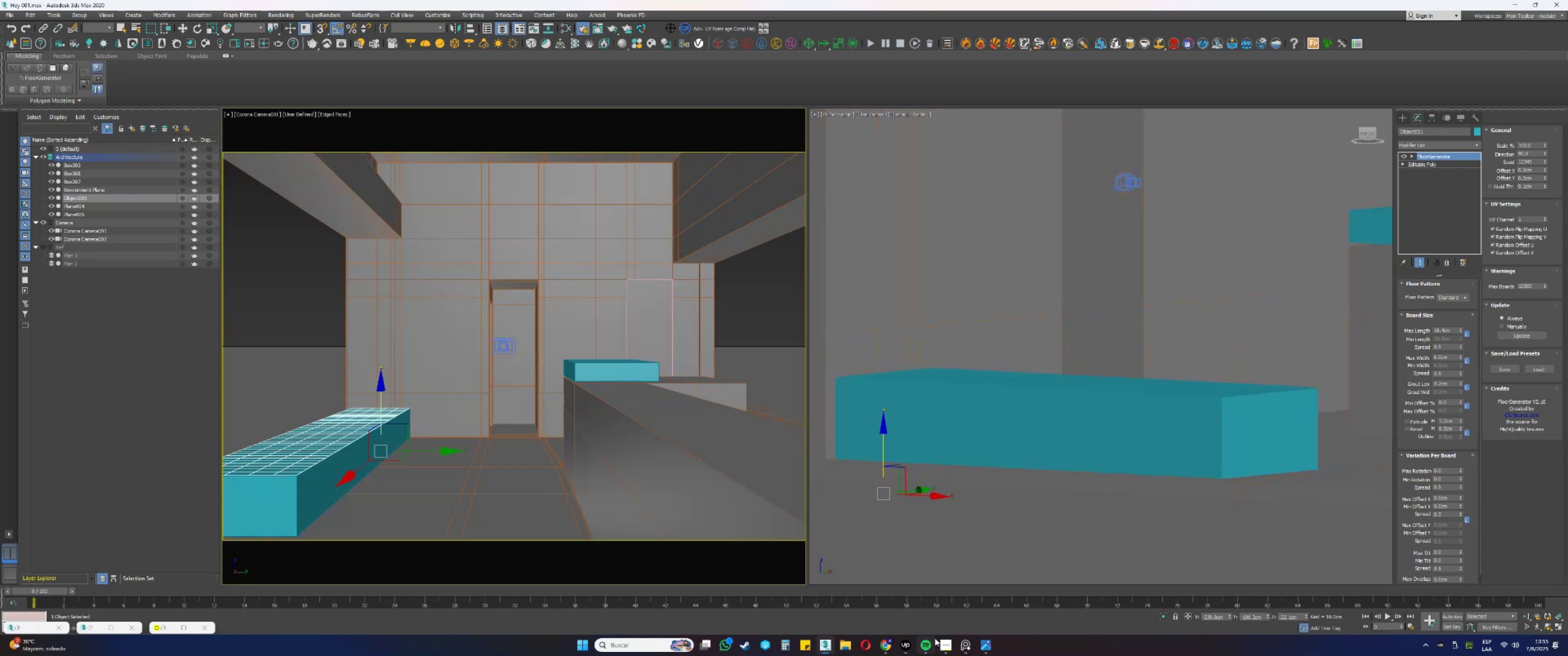 
left_click([958, 645])
 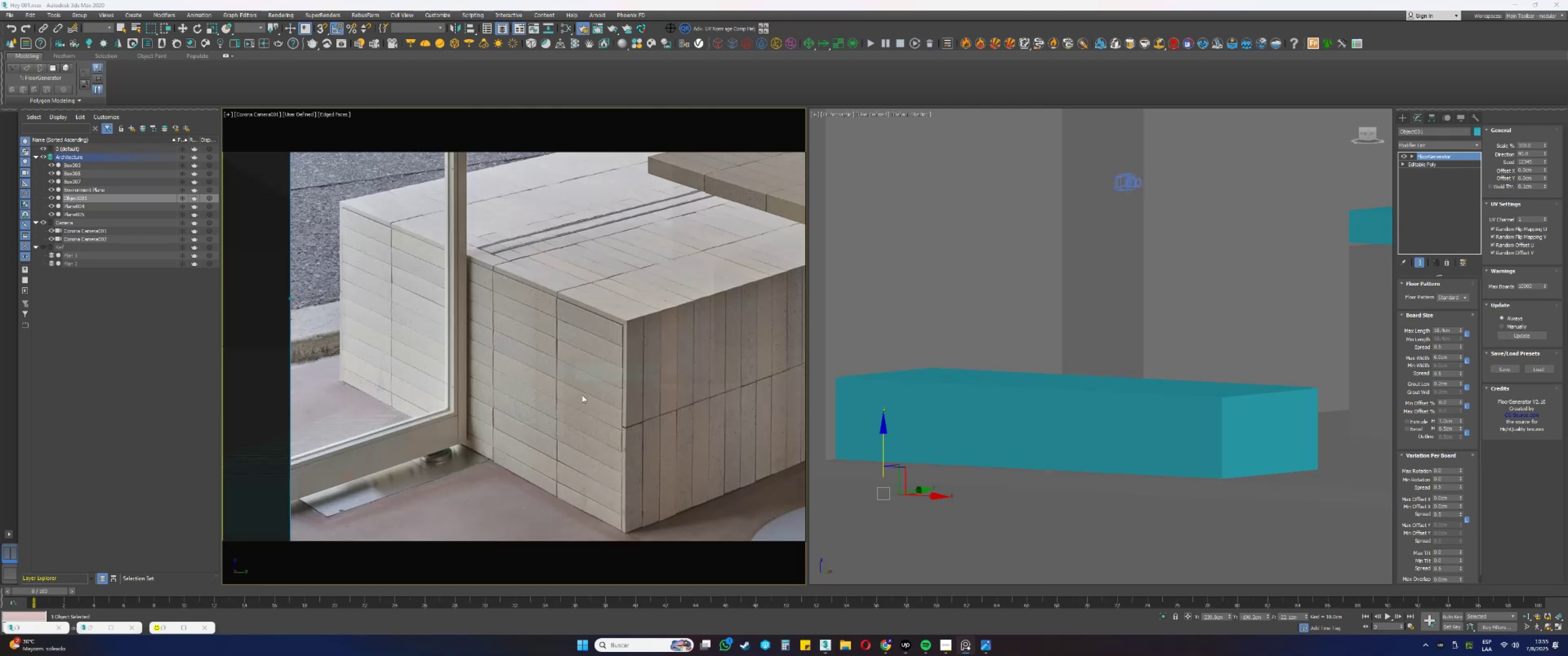 
scroll: coordinate [727, 313], scroll_direction: down, amount: 9.0
 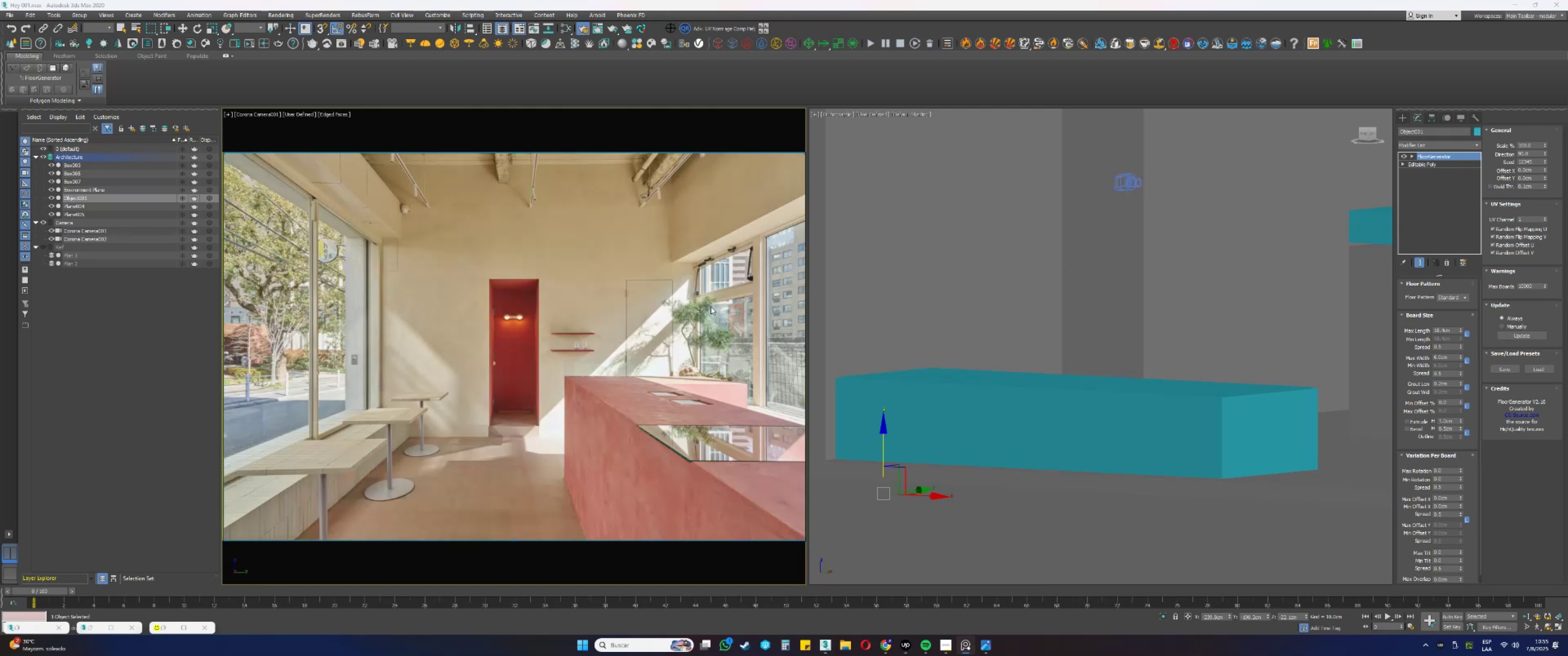 
double_click([711, 307])
 